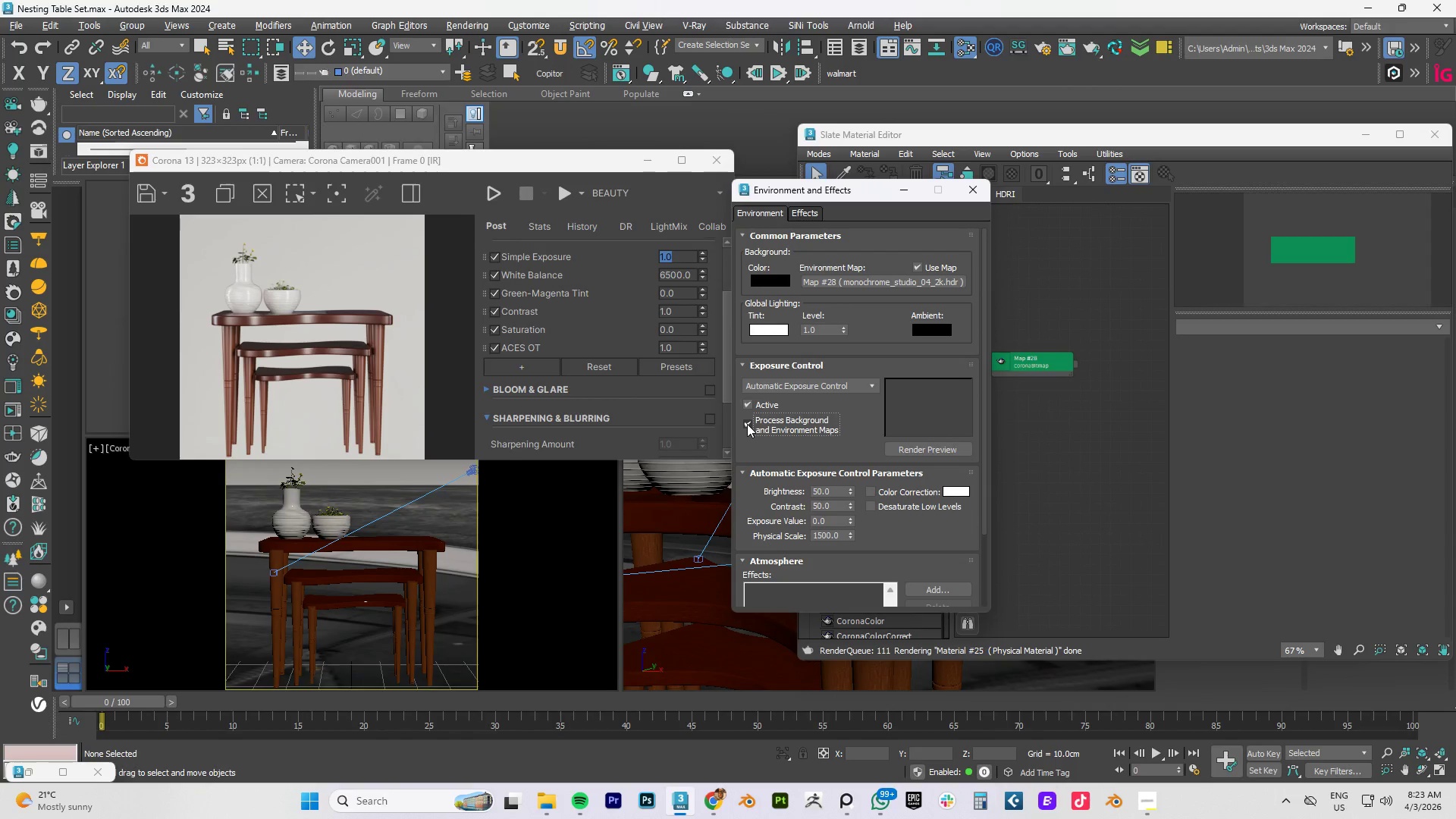 
left_click([747, 424])
 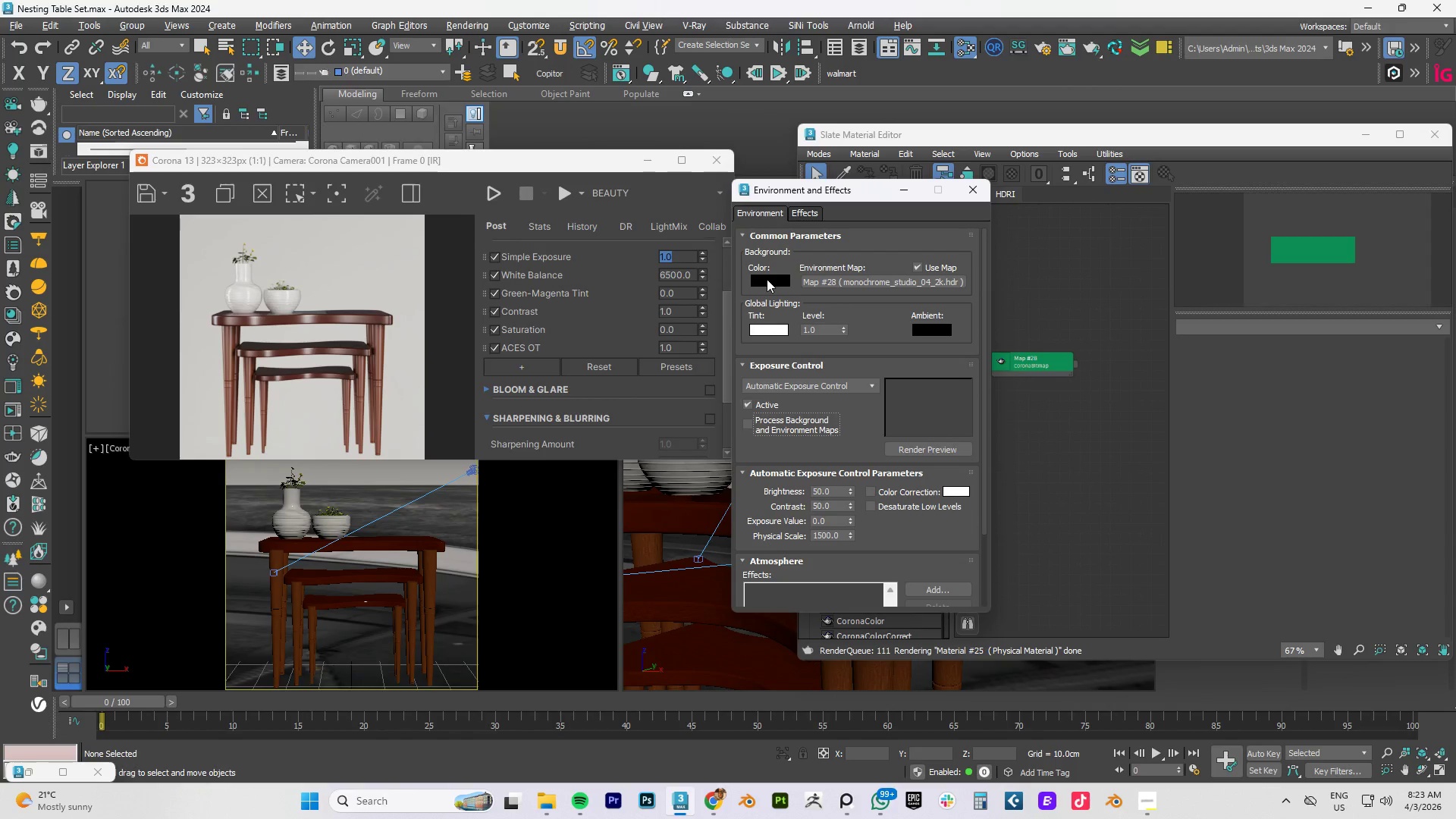 
left_click([767, 279])
 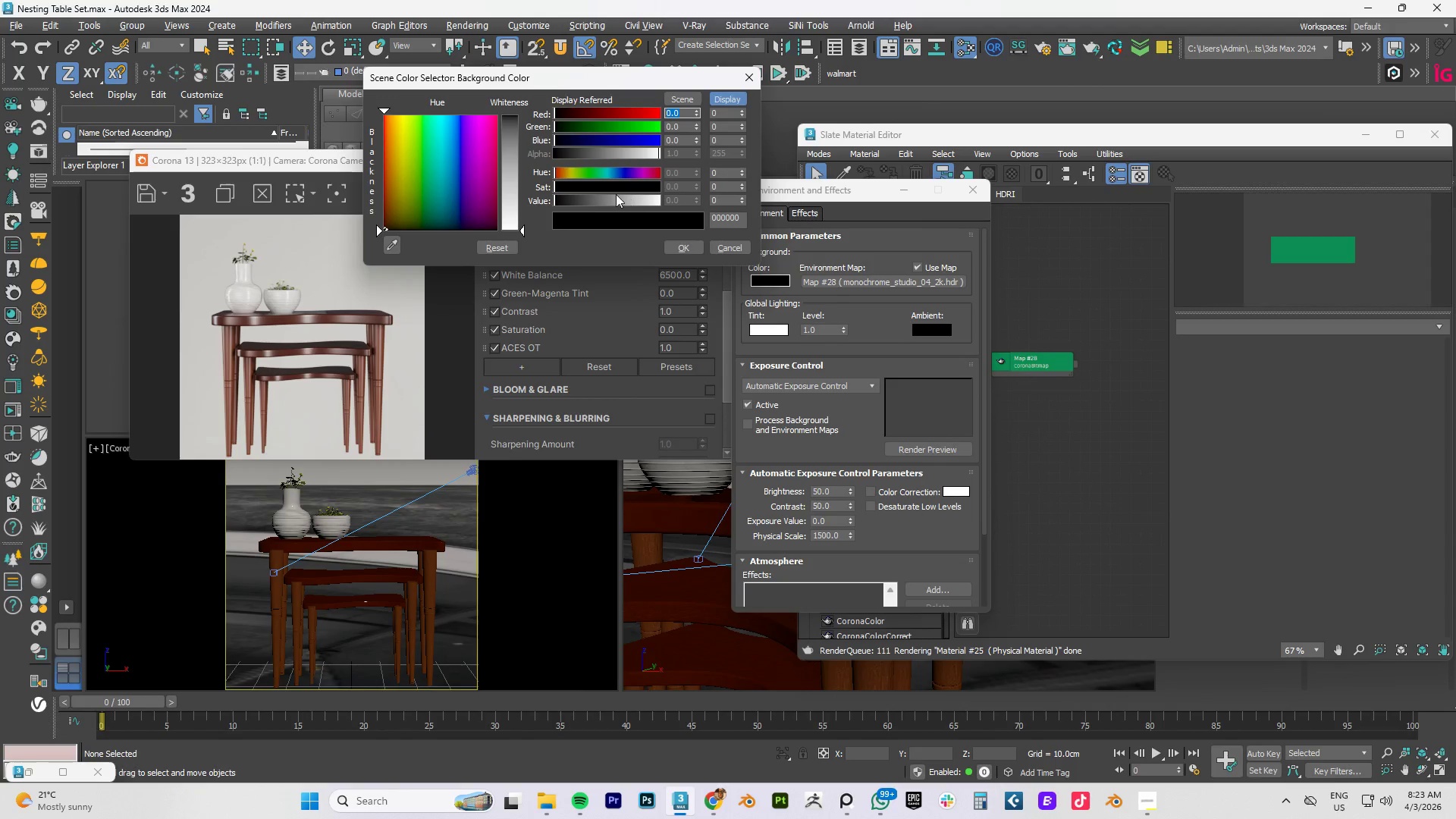 
left_click_drag(start_coordinate=[598, 199], to_coordinate=[529, 202])
 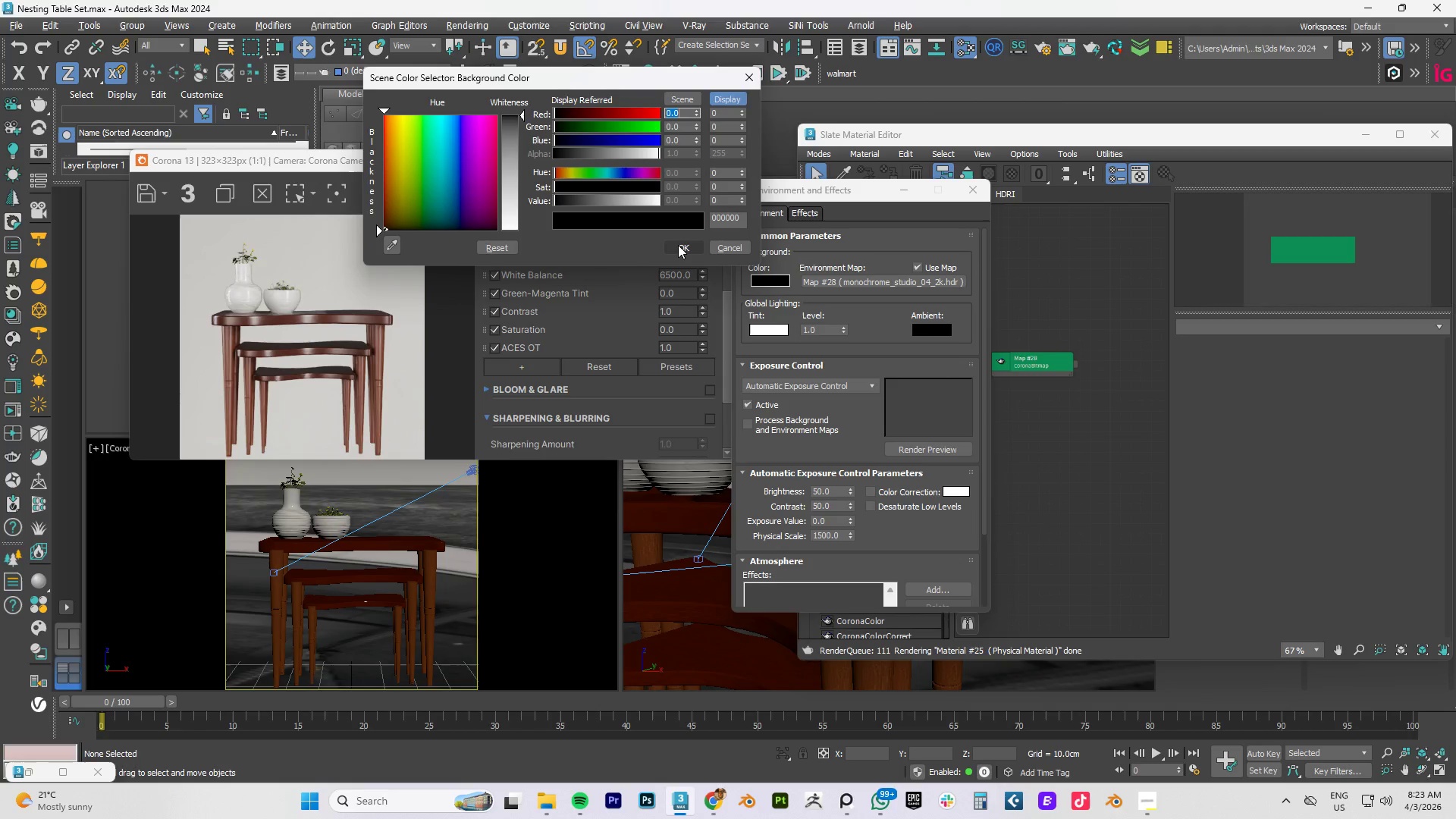 
left_click([678, 245])
 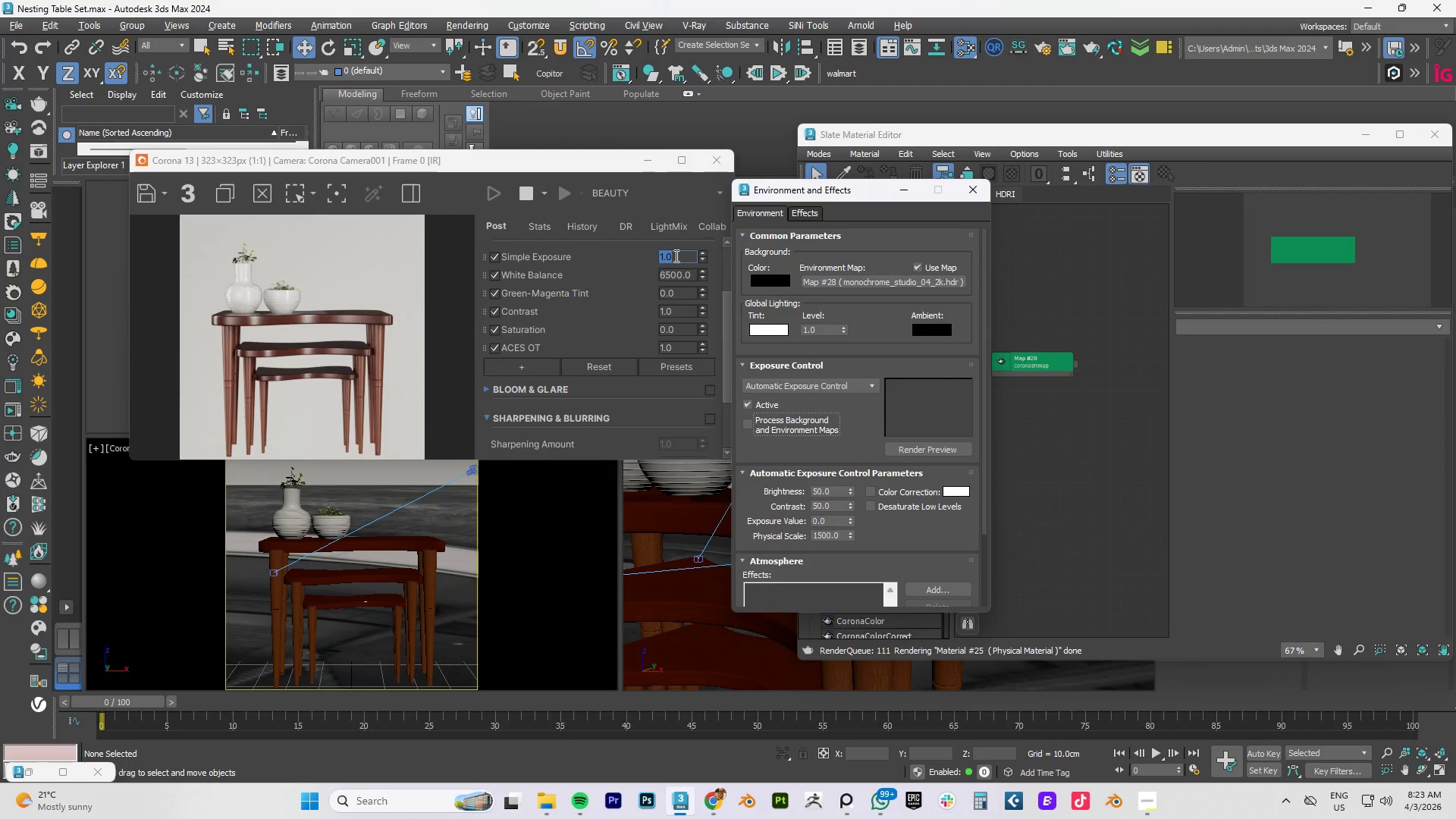 
key(Numpad1)
 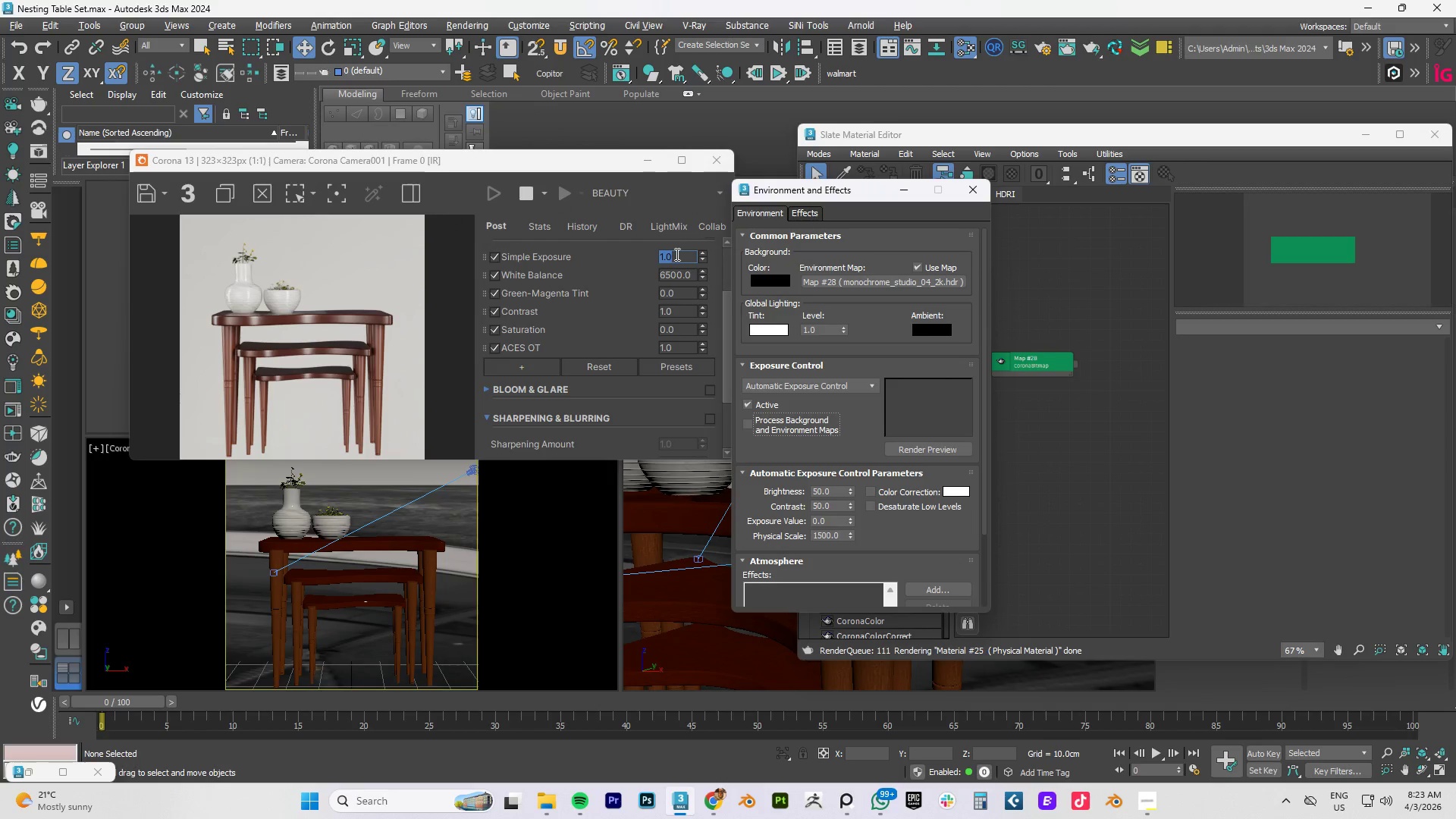 
key(NumpadDecimal)
 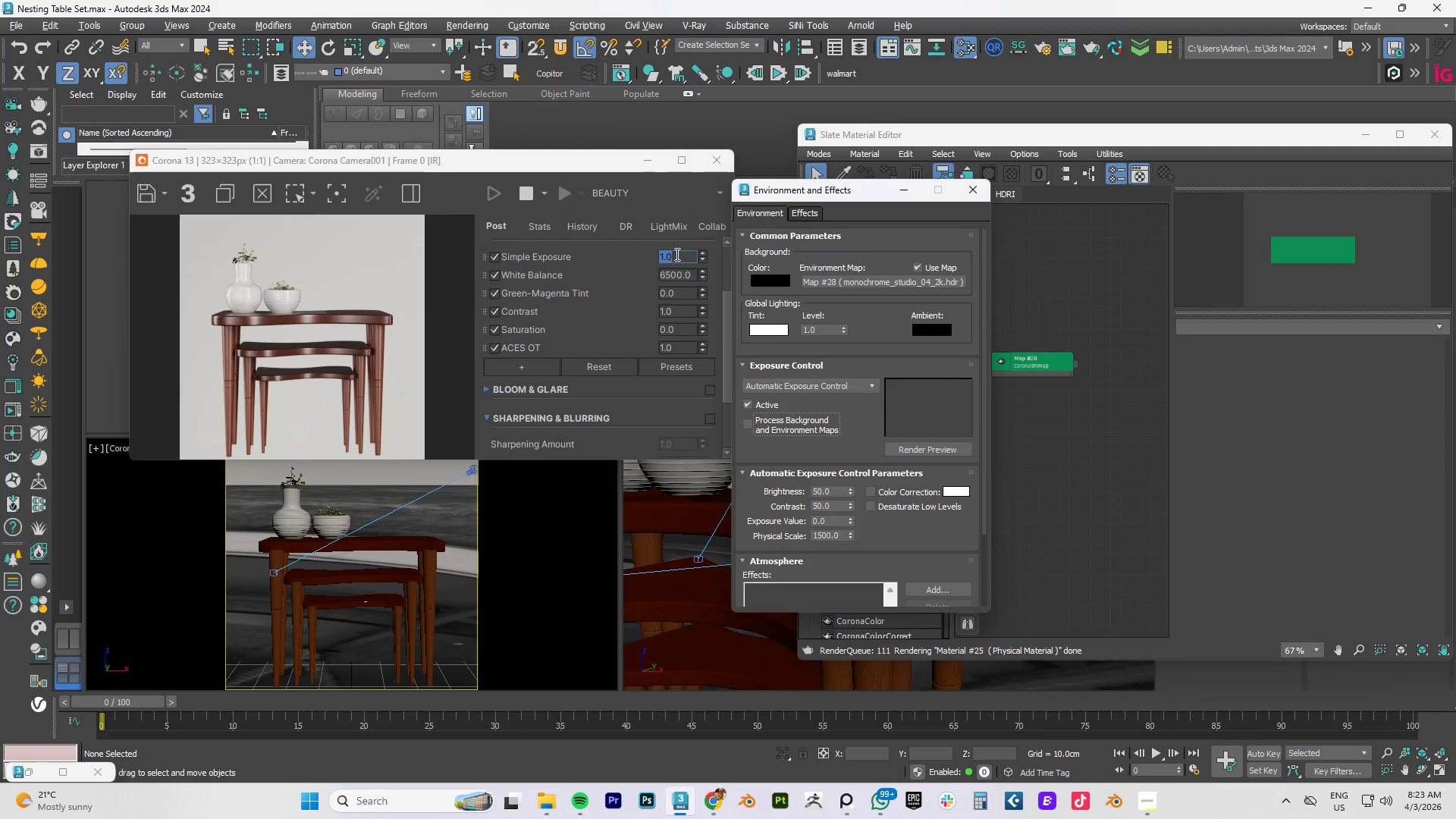 
key(Numpad2)
 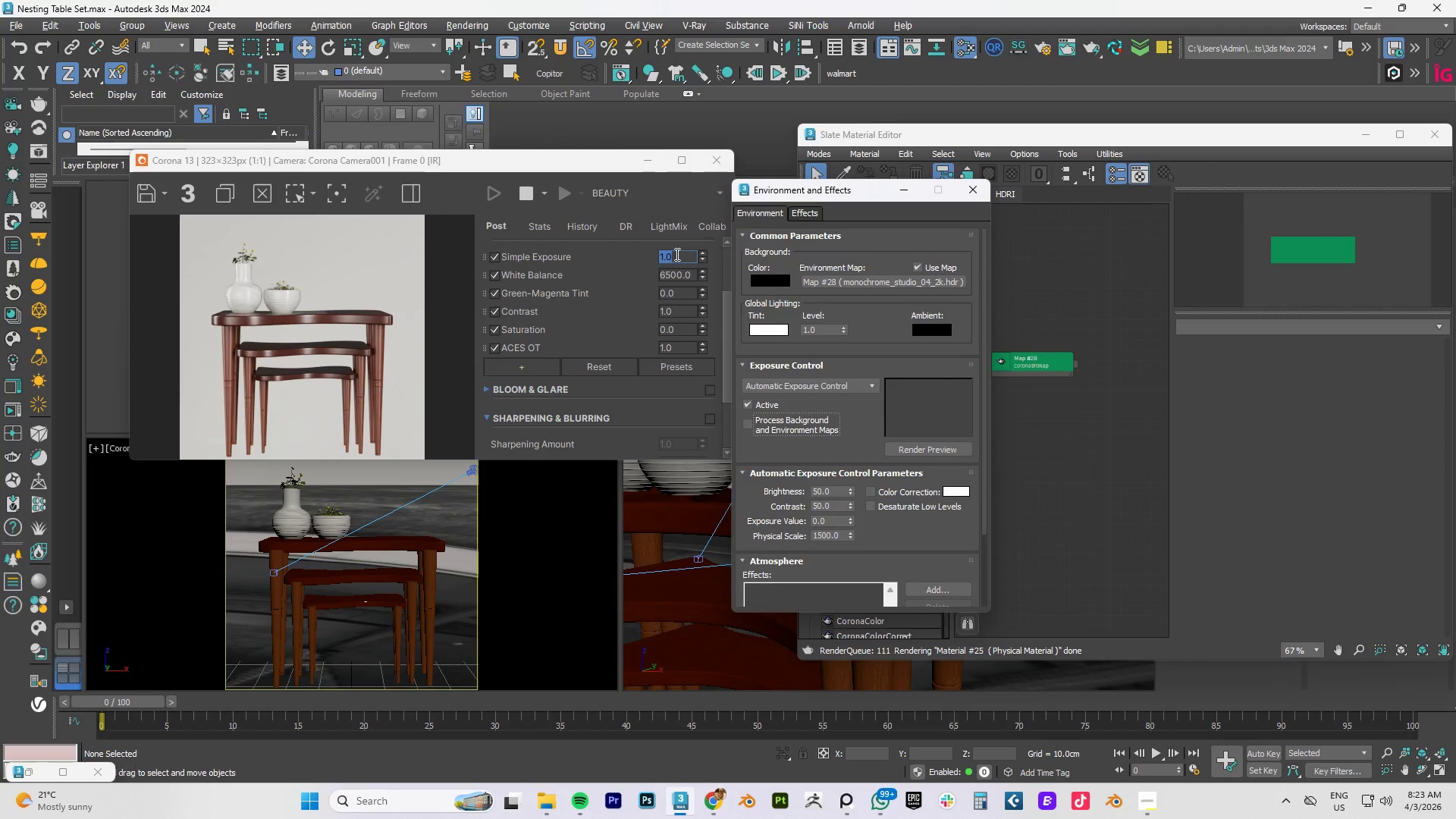 
key(NumpadEnter)
 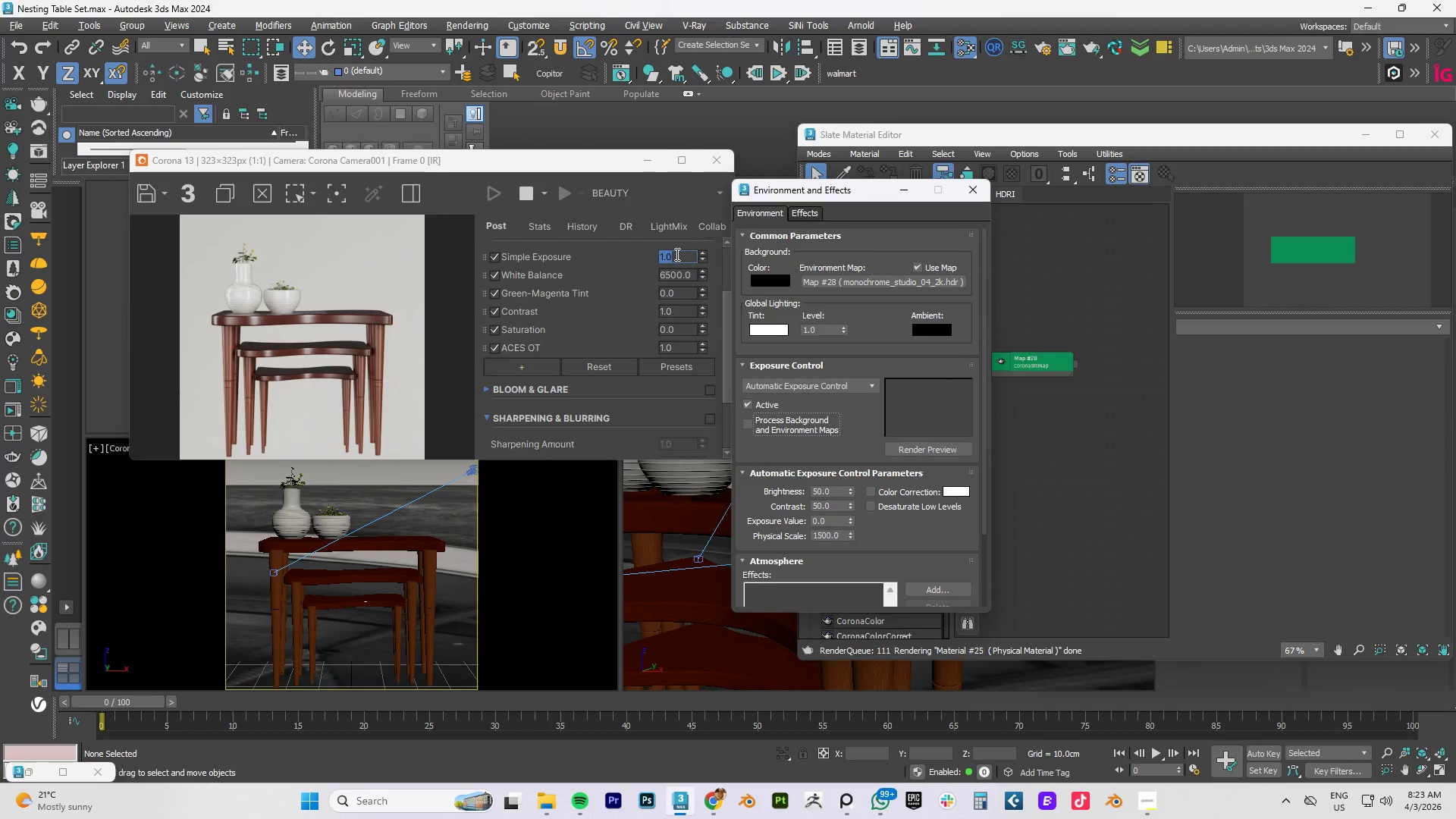 
left_click([676, 254])
 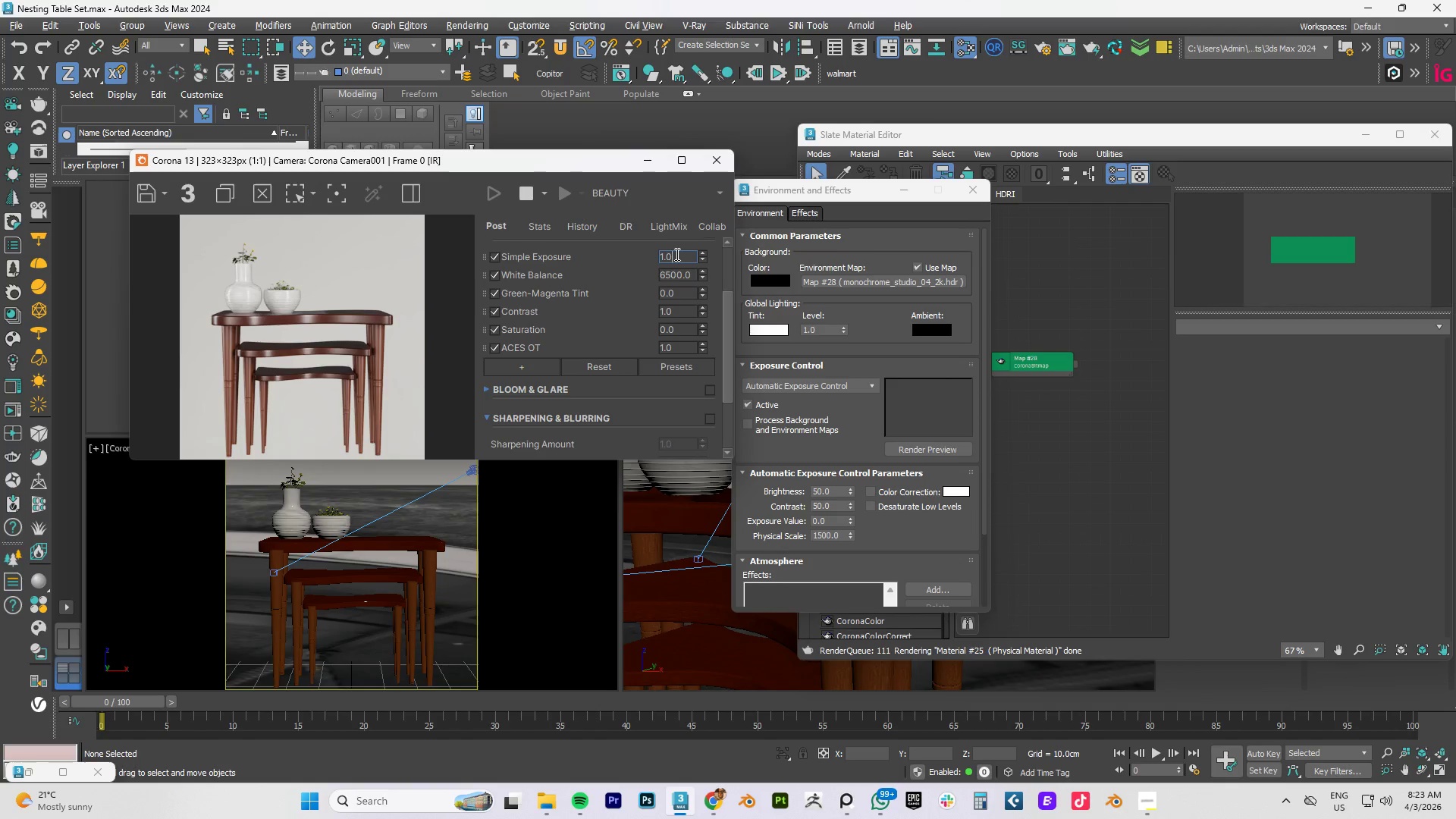 
key(Backspace)
 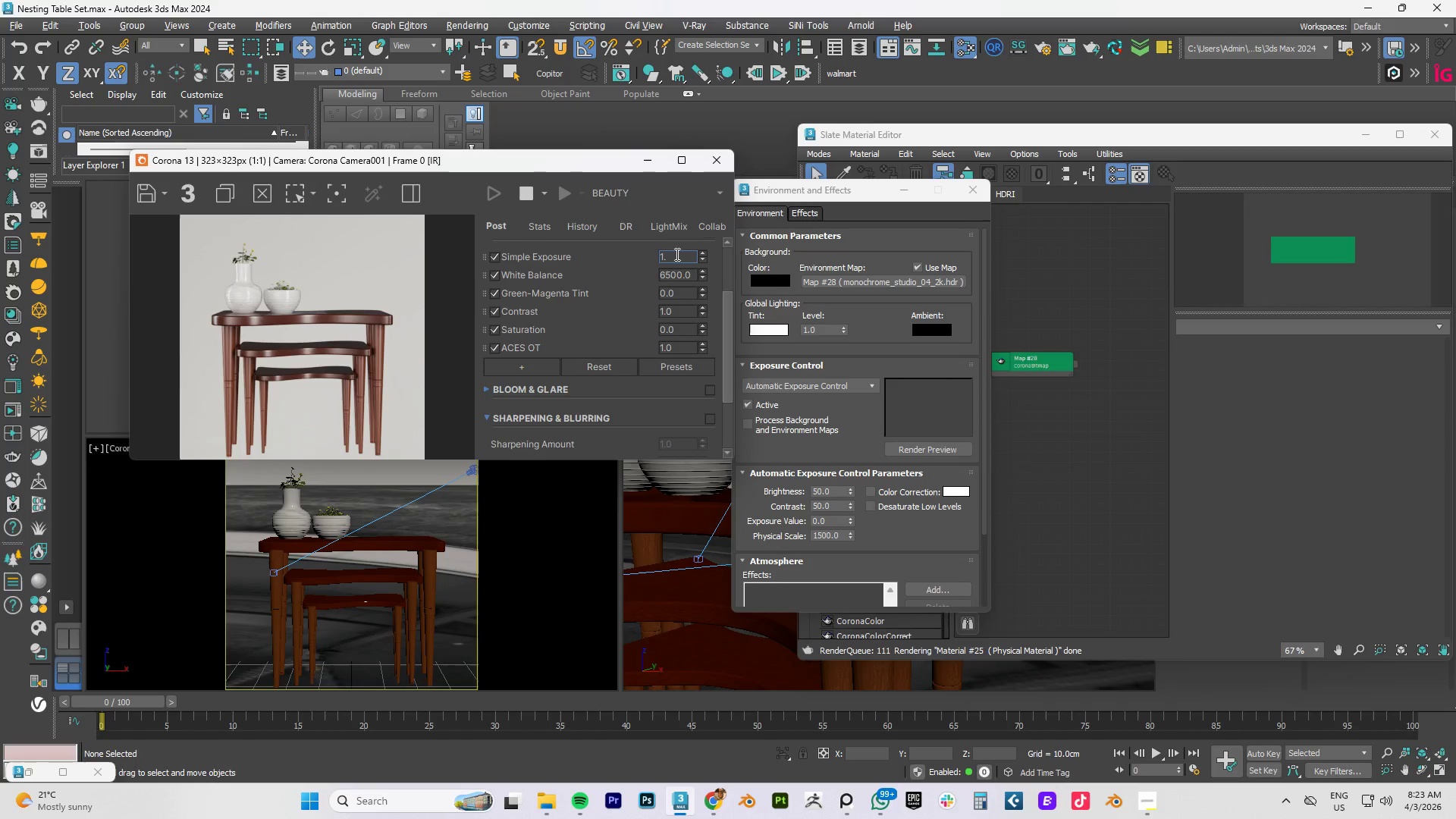 
key(Numpad2)
 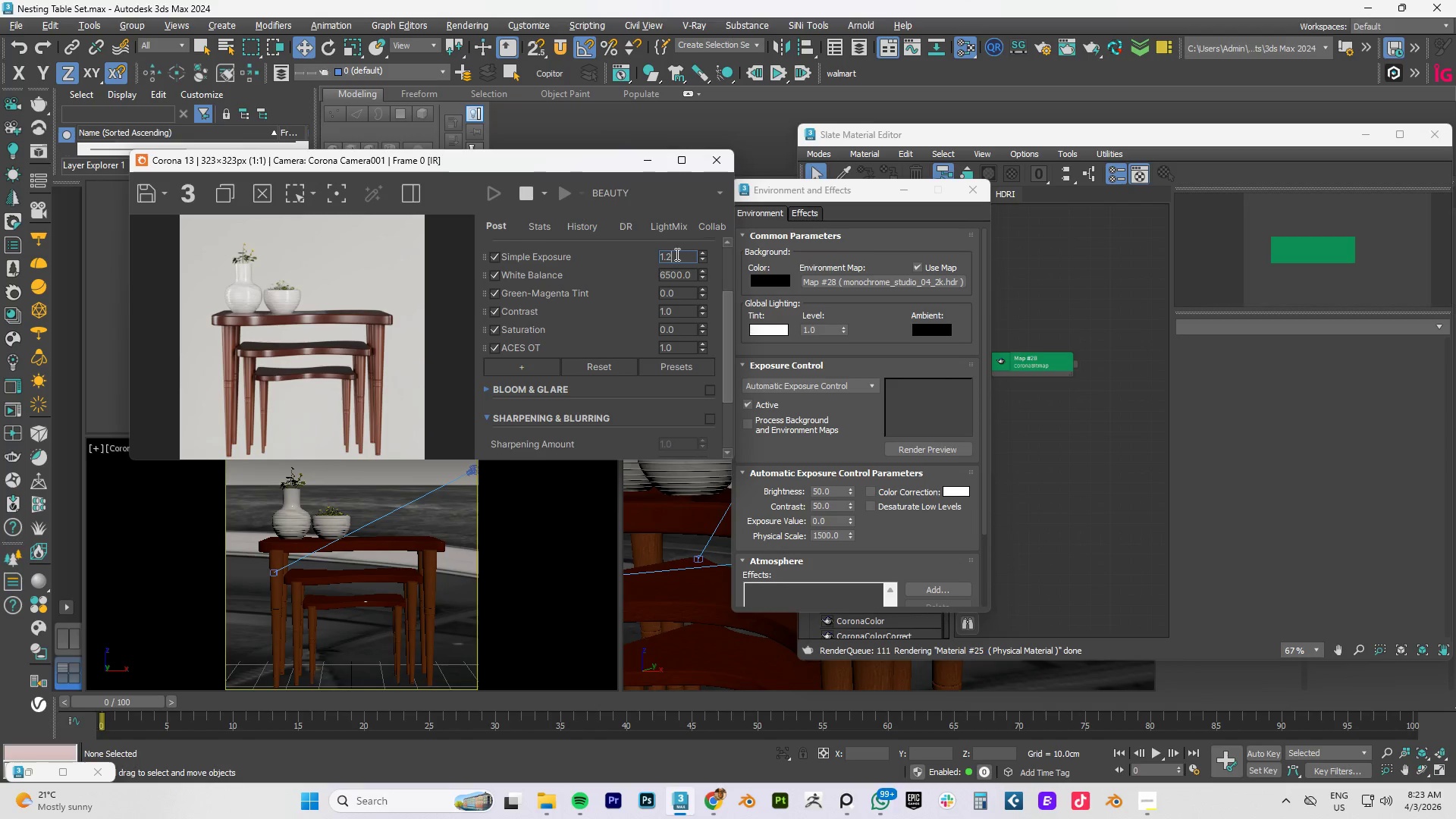 
key(NumpadEnter)
 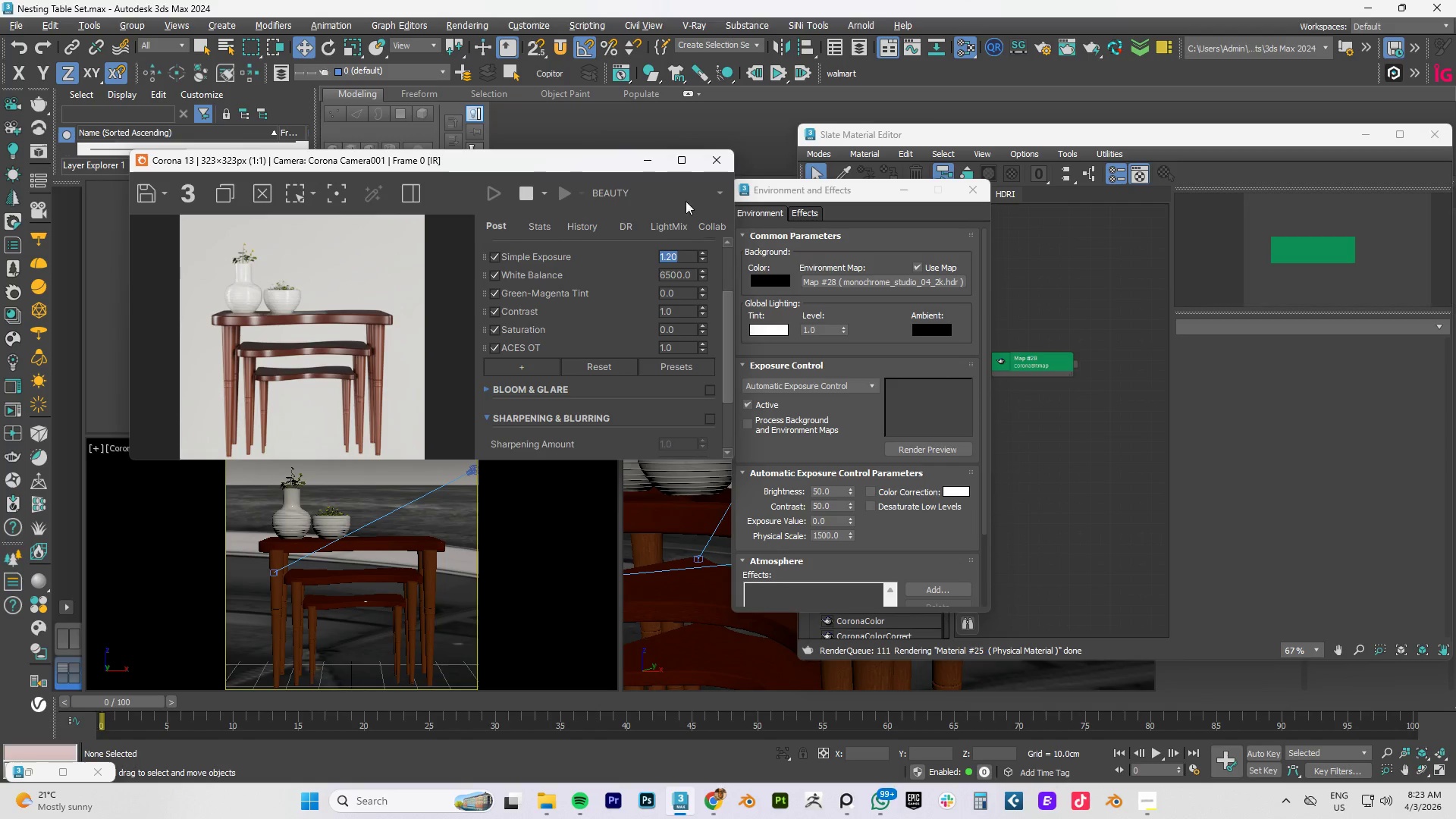 
scroll: coordinate [301, 351], scroll_direction: up, amount: 2.0
 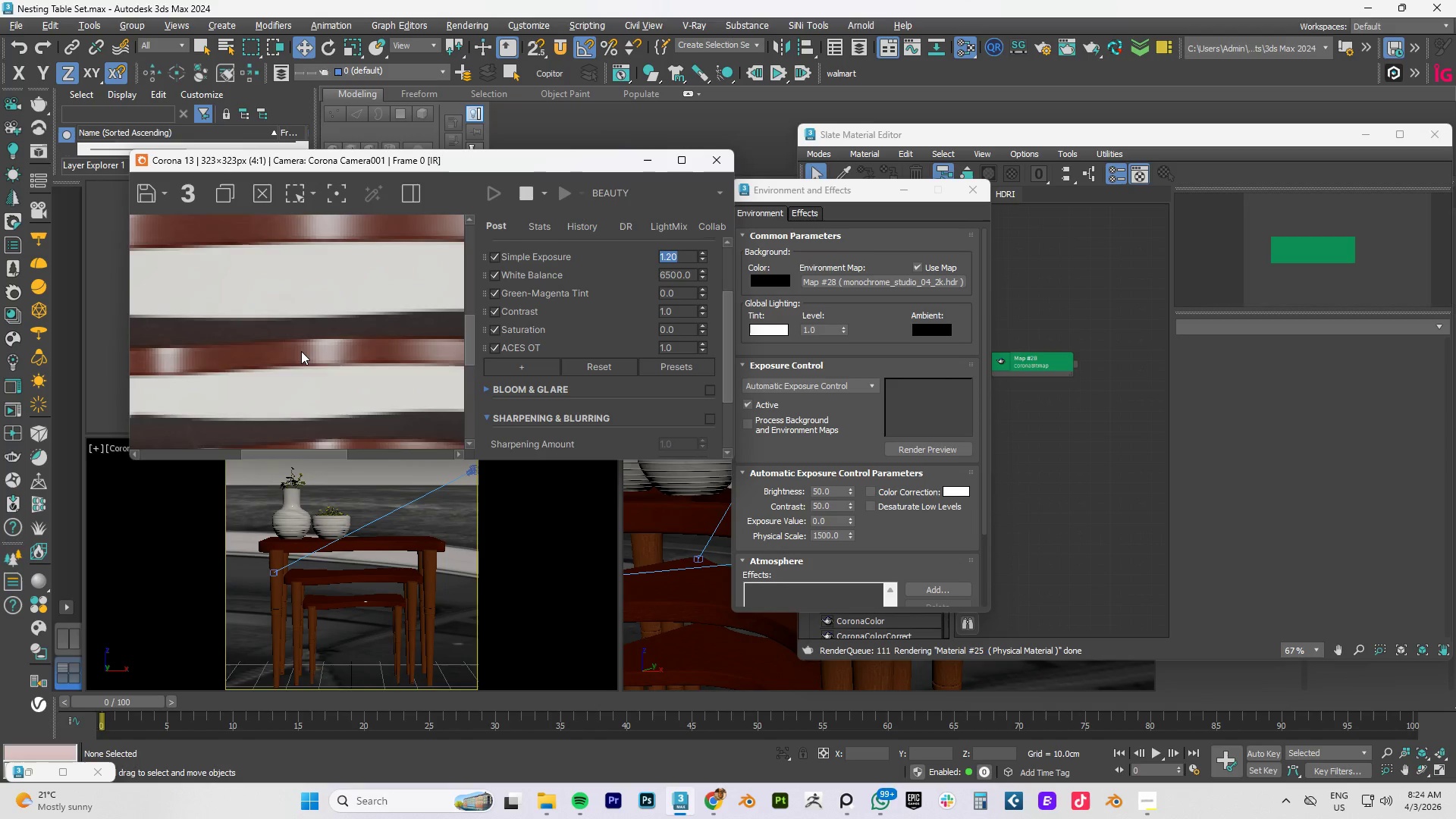 
scroll: coordinate [301, 351], scroll_direction: down, amount: 1.0
 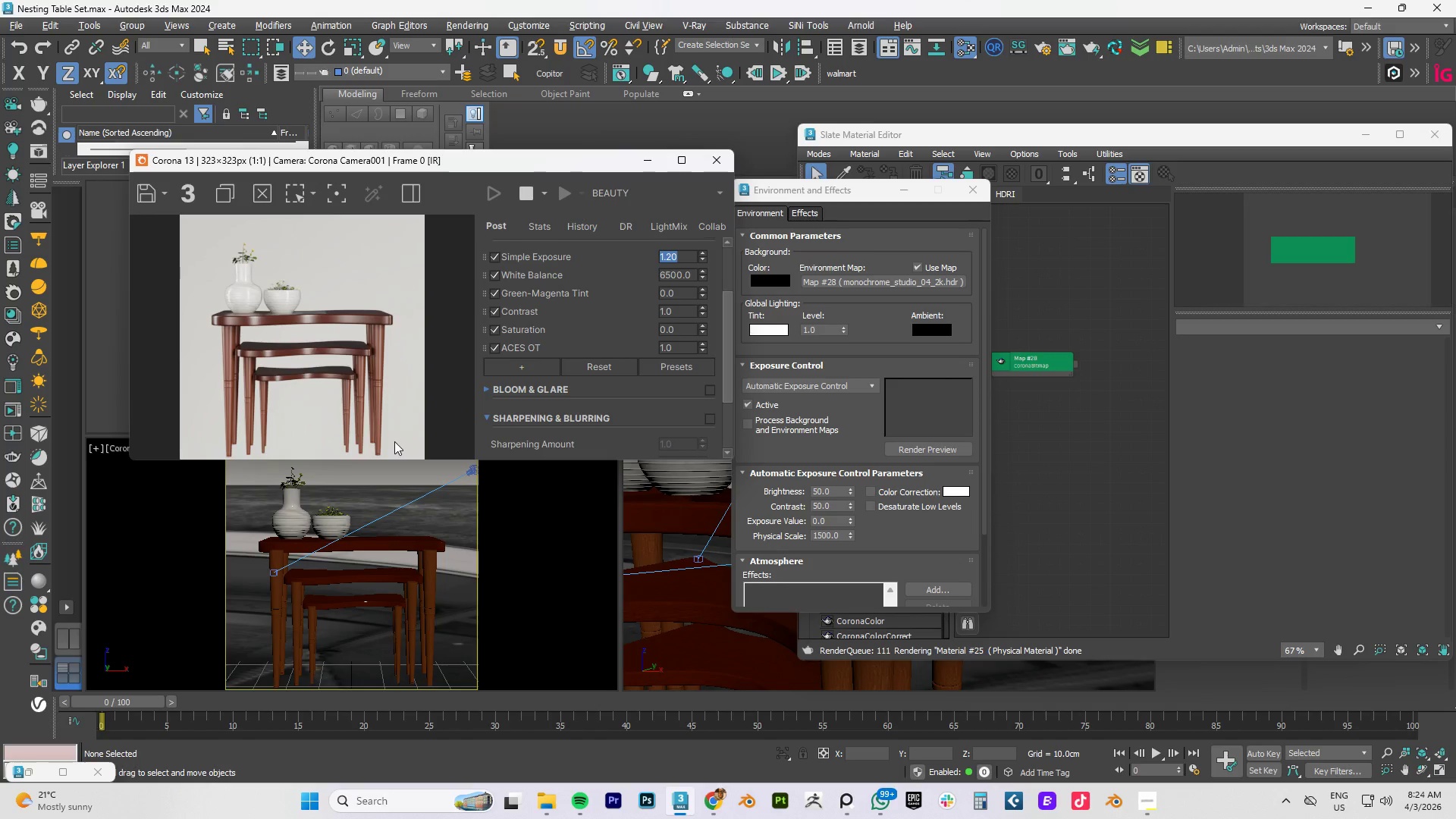 
left_click([120, 450])
 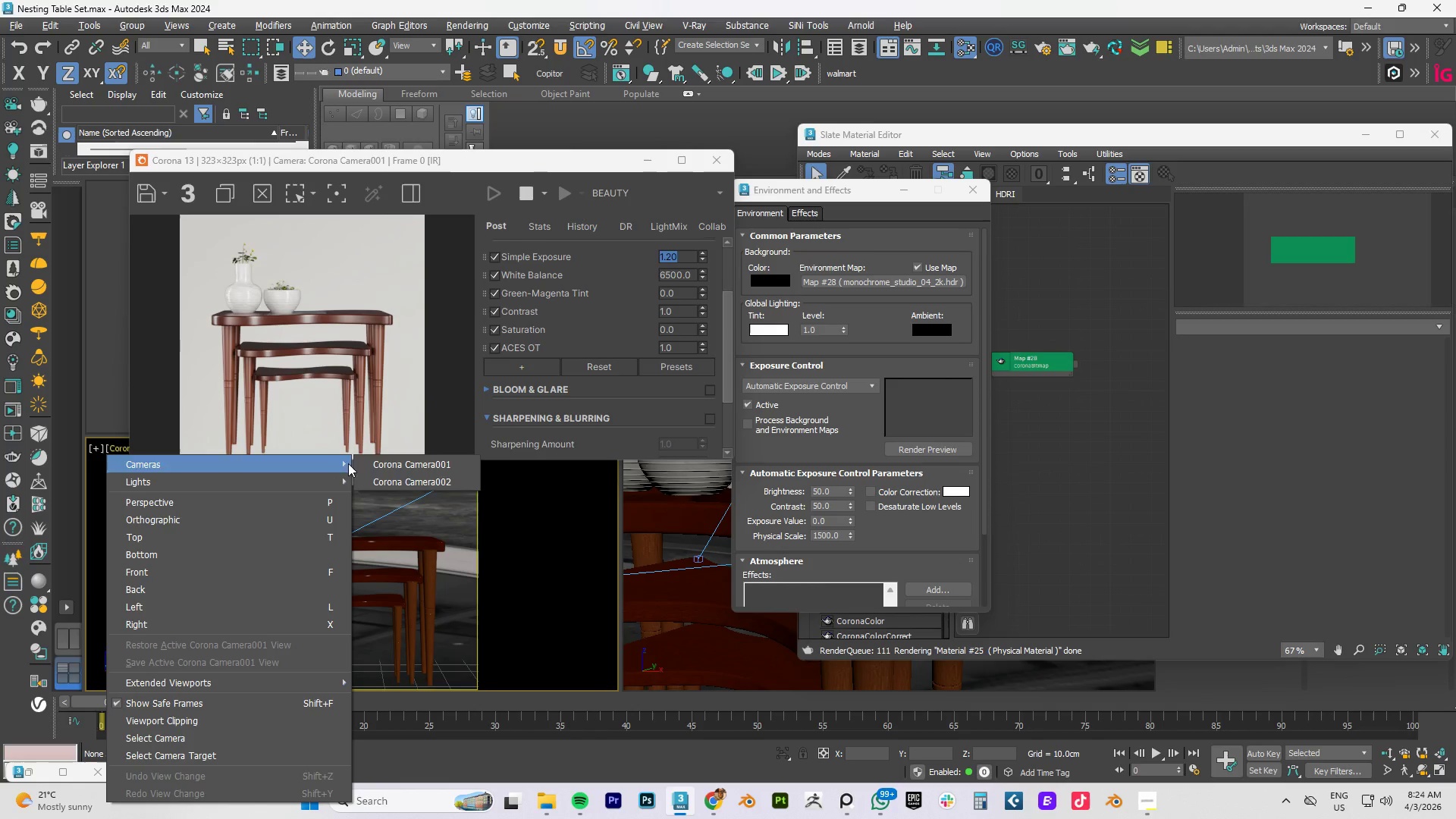 
left_click([408, 480])
 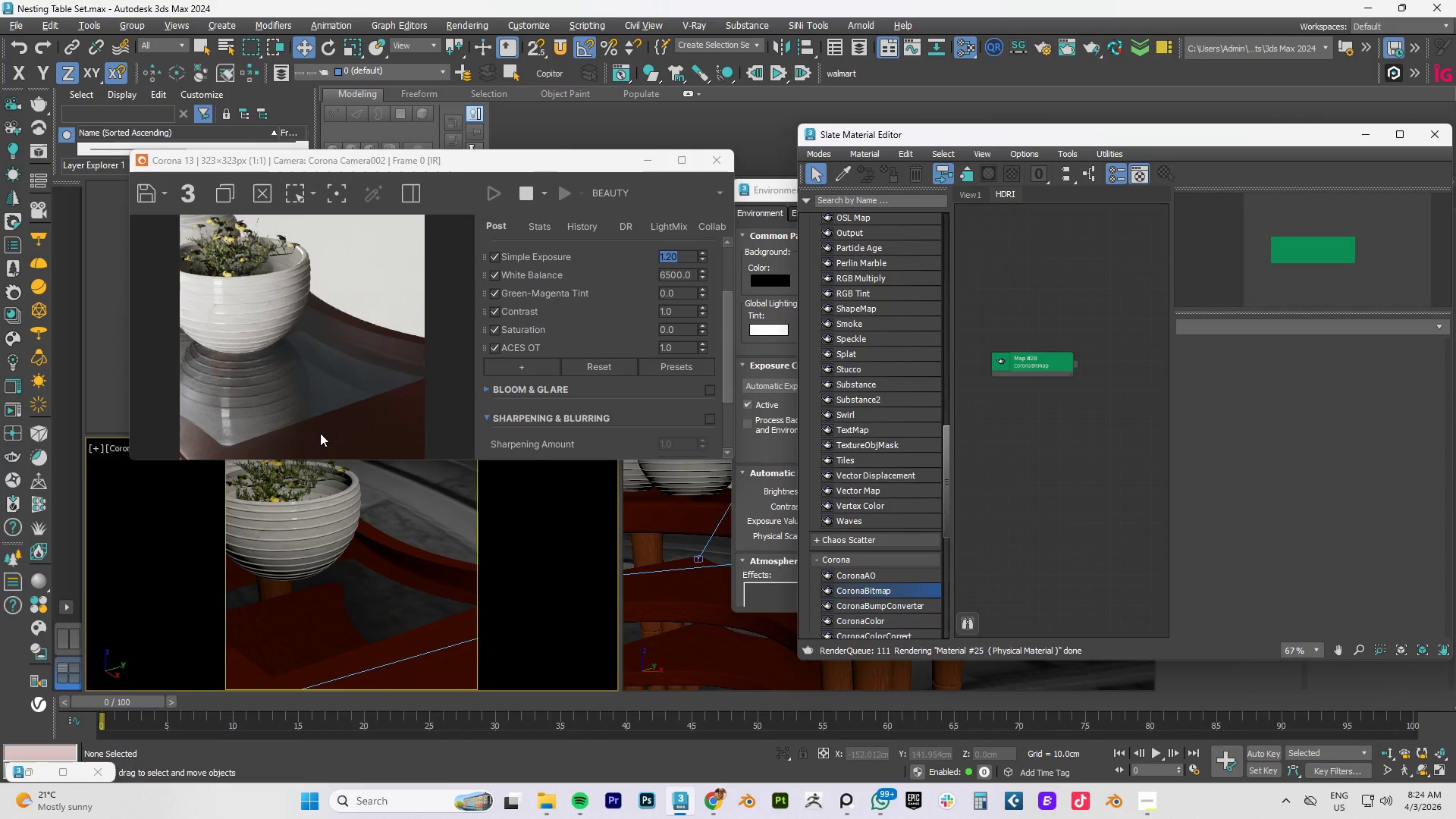 
scroll: coordinate [322, 432], scroll_direction: down, amount: 2.0
 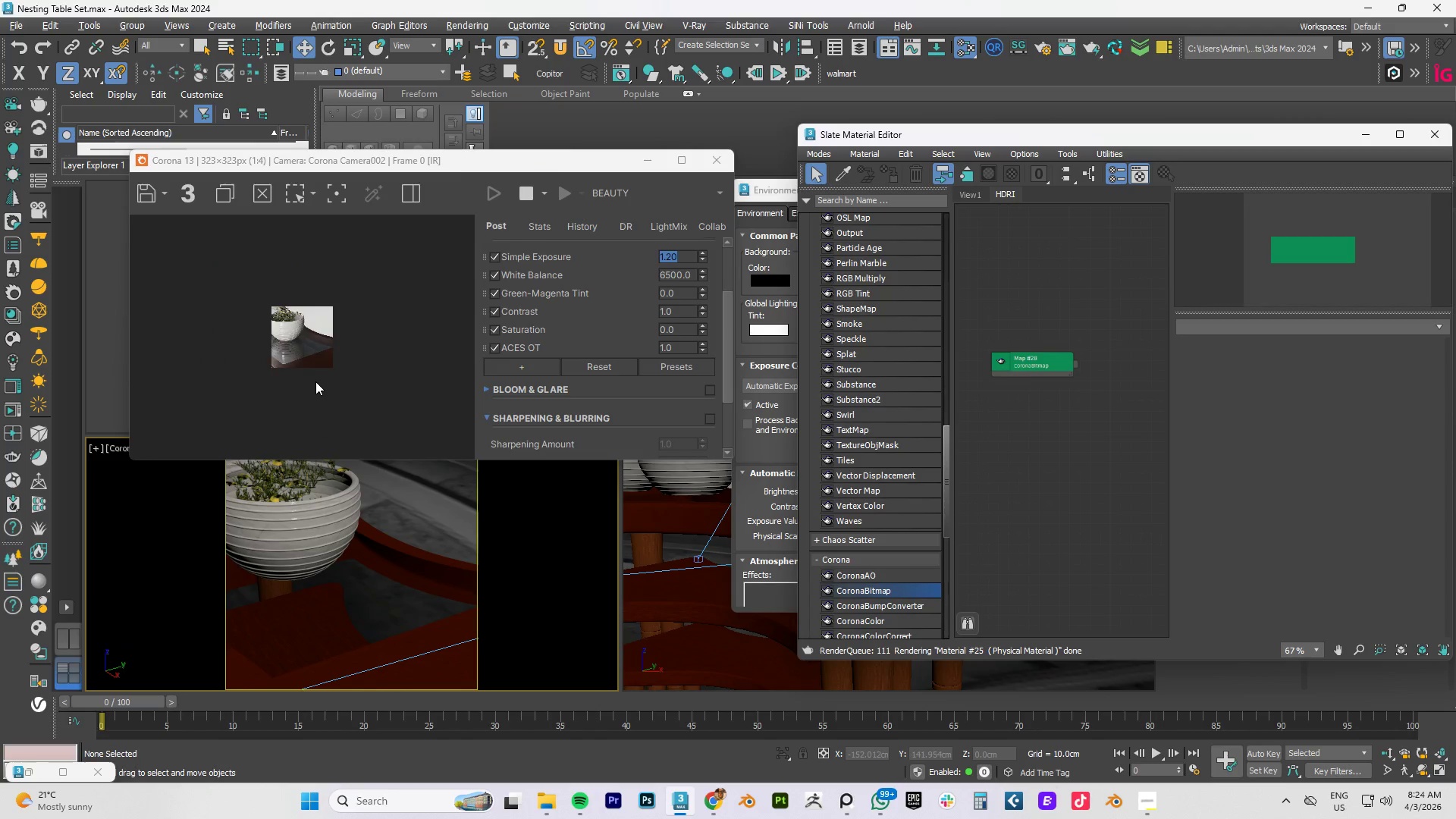 
scroll: coordinate [315, 381], scroll_direction: up, amount: 1.0
 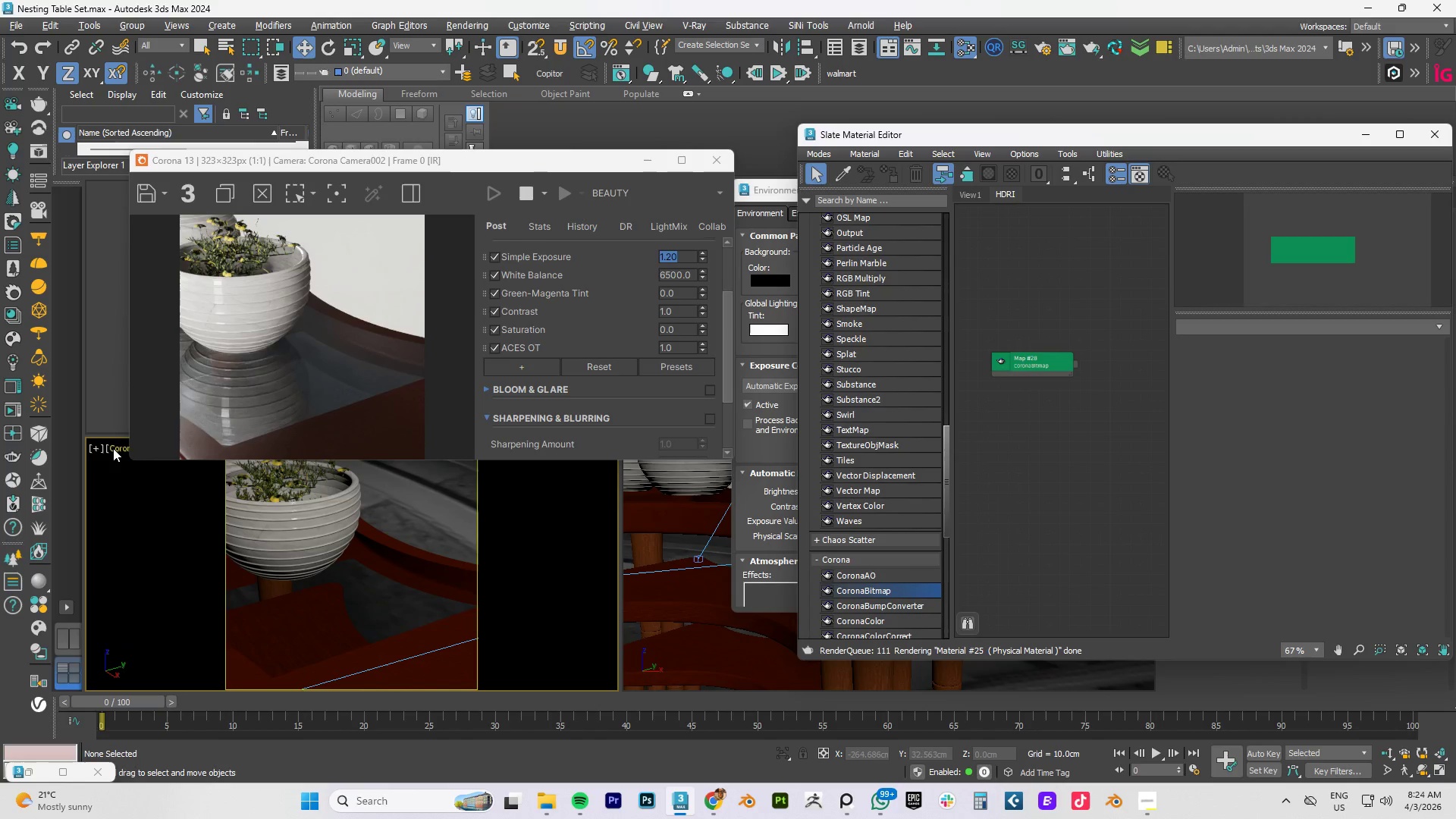 
left_click([113, 449])
 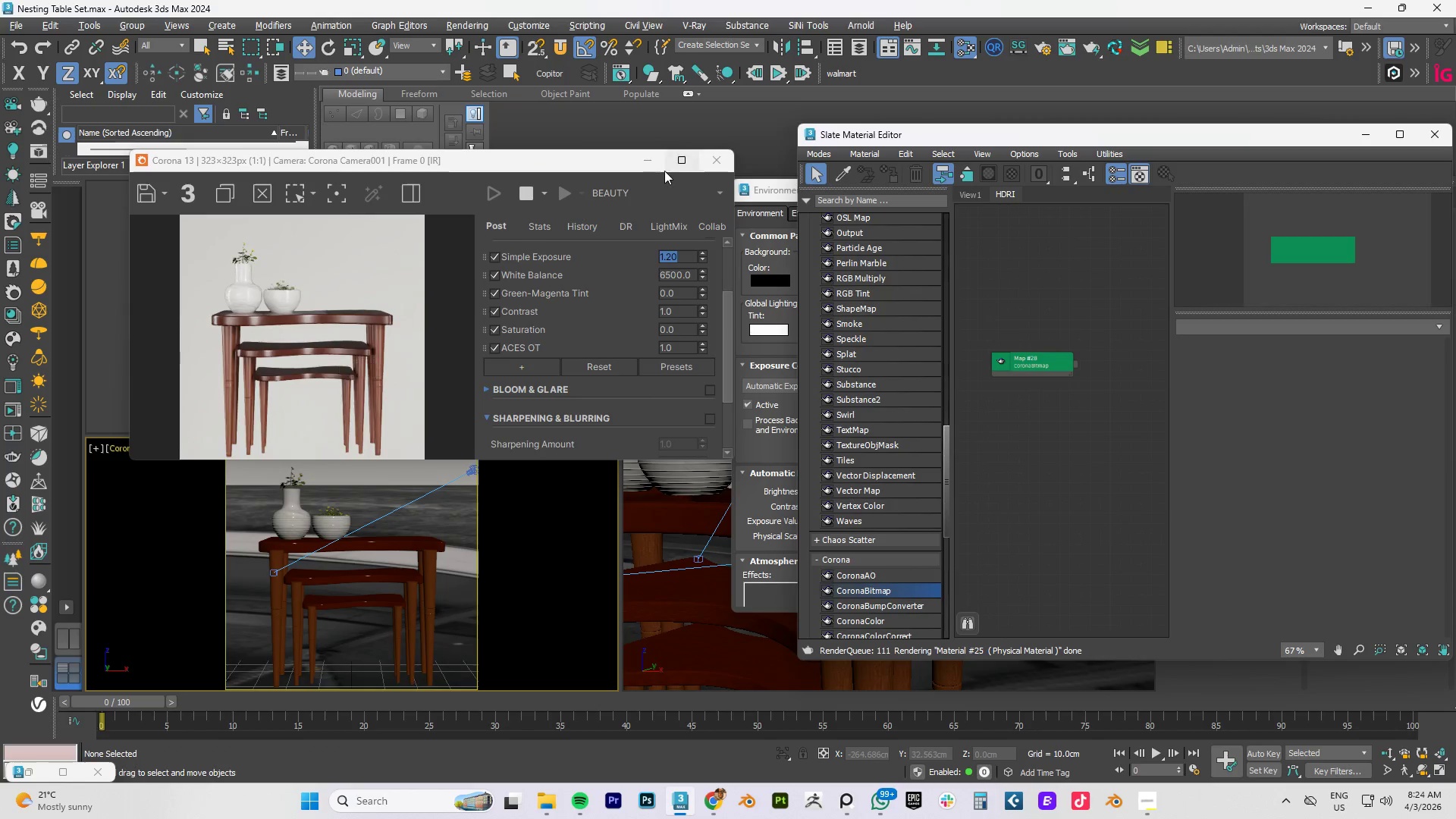 
left_click_drag(start_coordinate=[1170, 146], to_coordinate=[927, 159])
 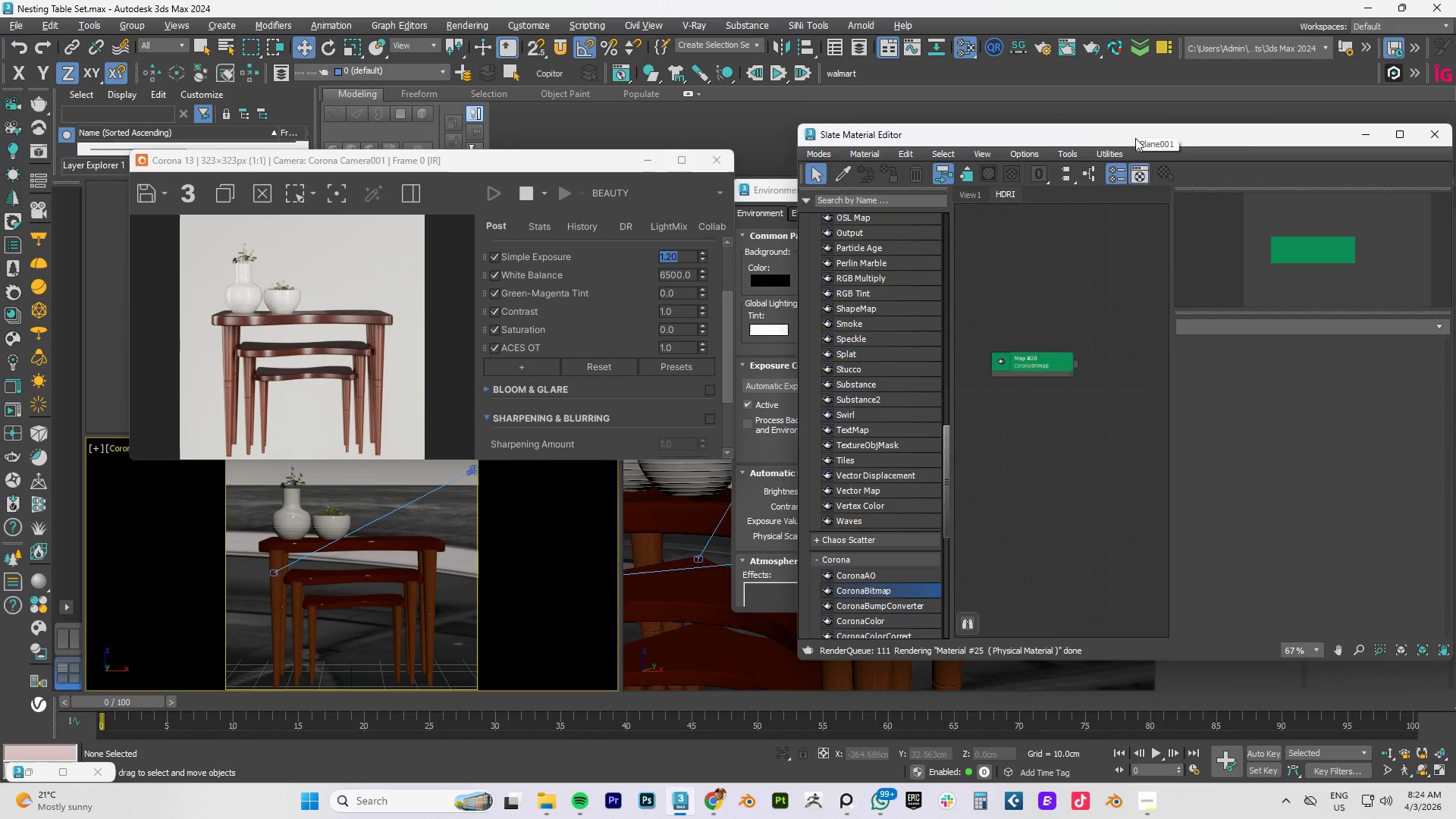 
left_click_drag(start_coordinate=[1135, 138], to_coordinate=[860, 146])
 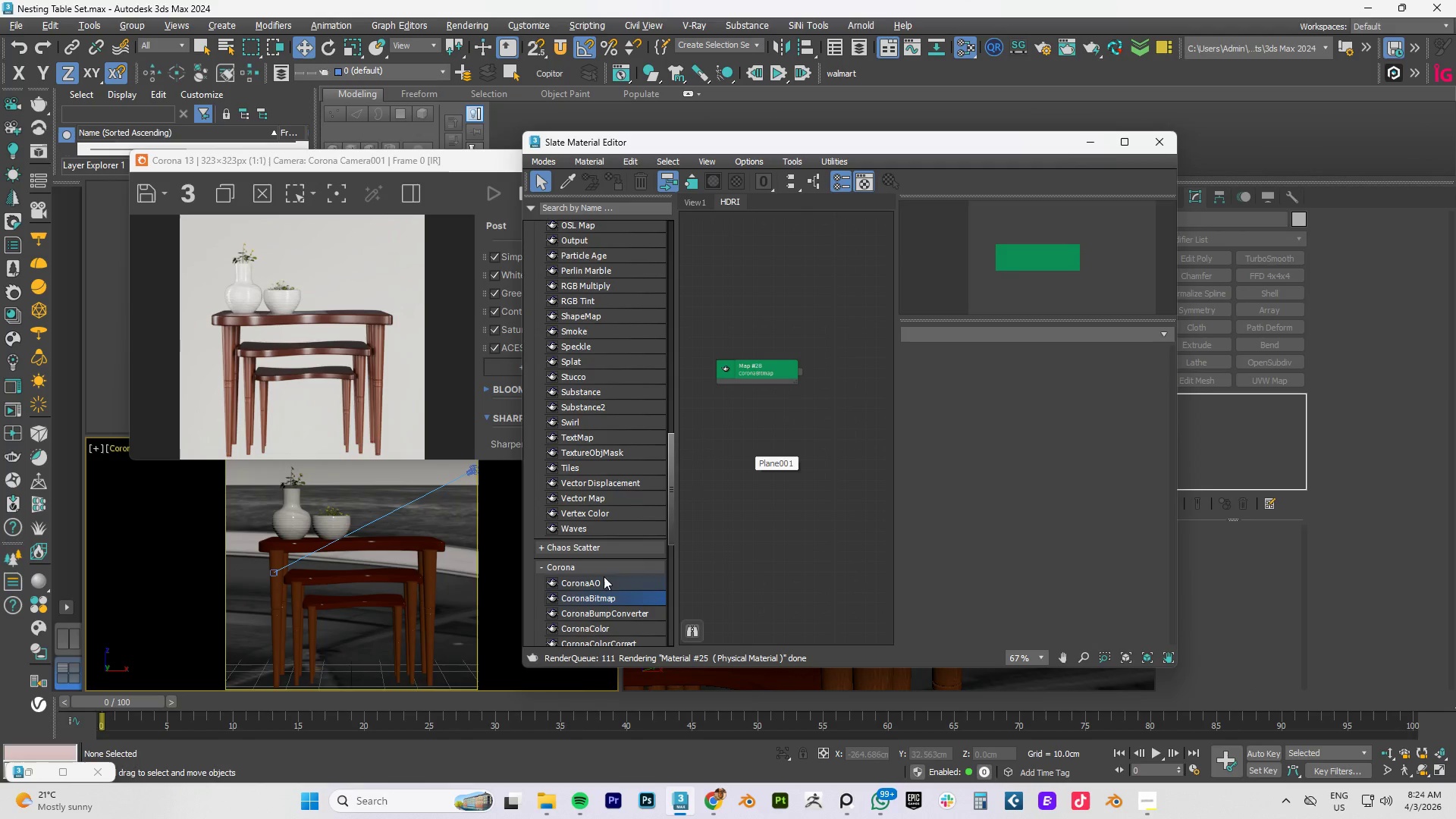 
scroll: coordinate [824, 297], scroll_direction: up, amount: 1.0
 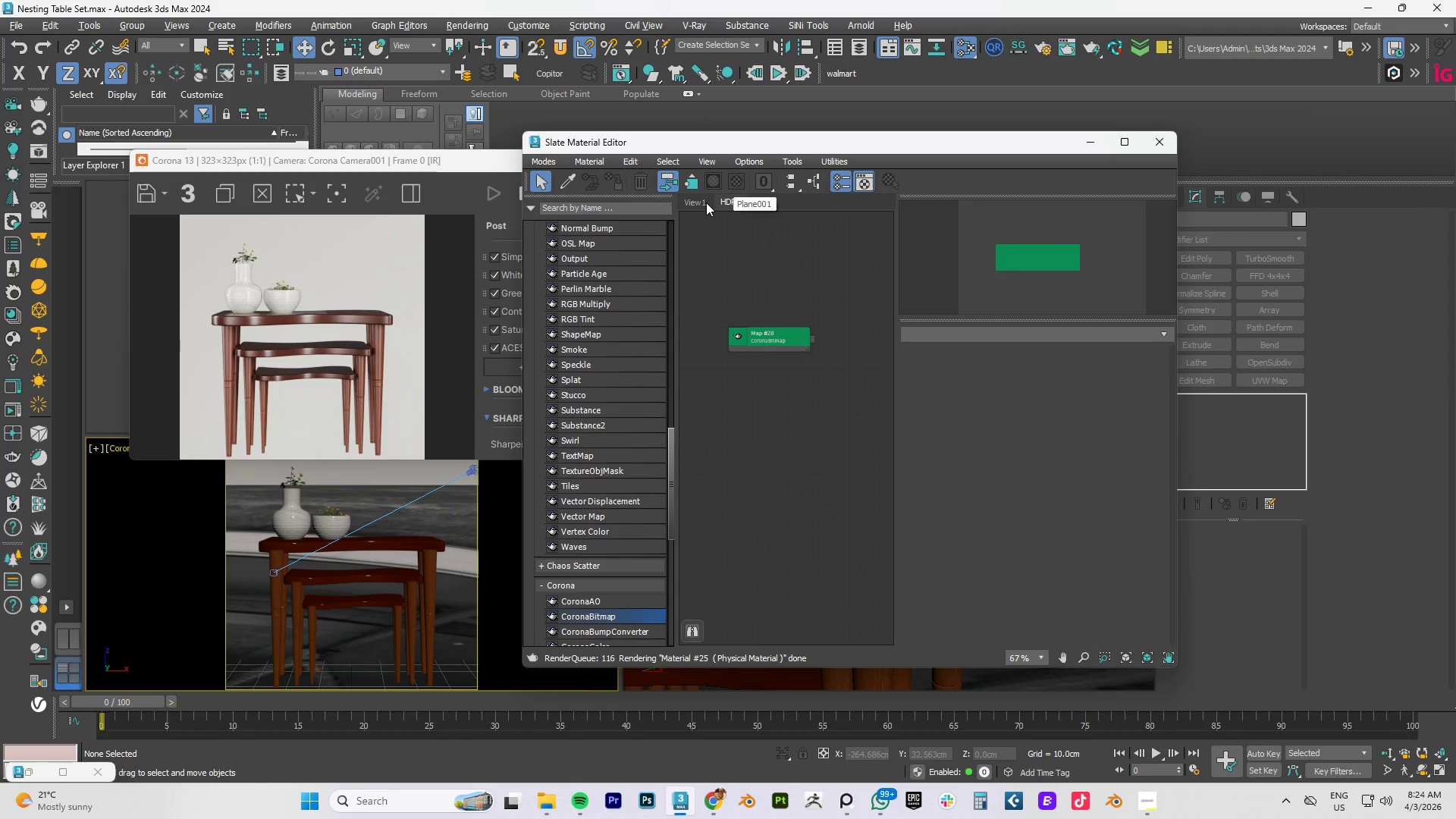 
left_click([694, 199])
 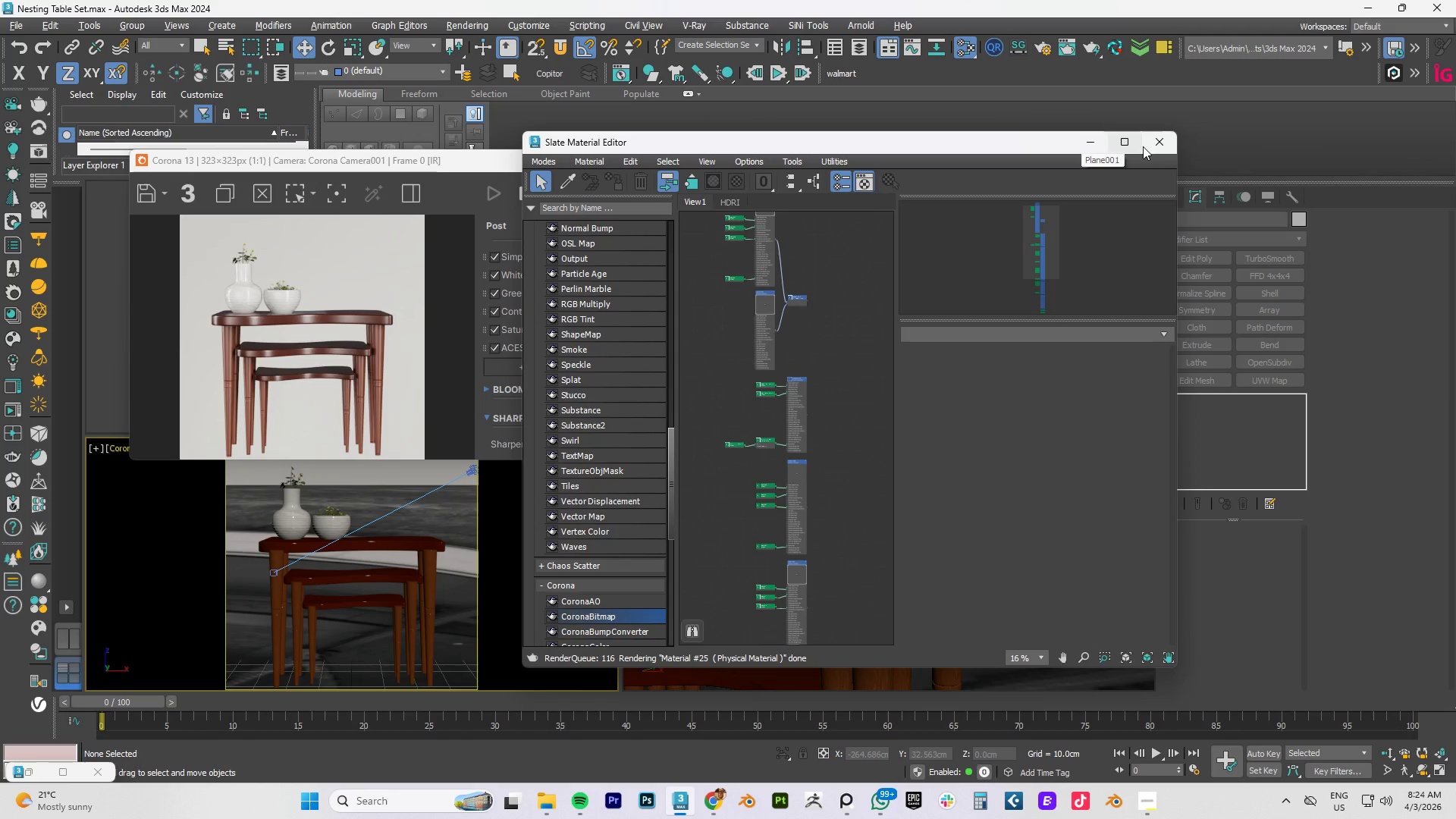 
left_click([1163, 146])
 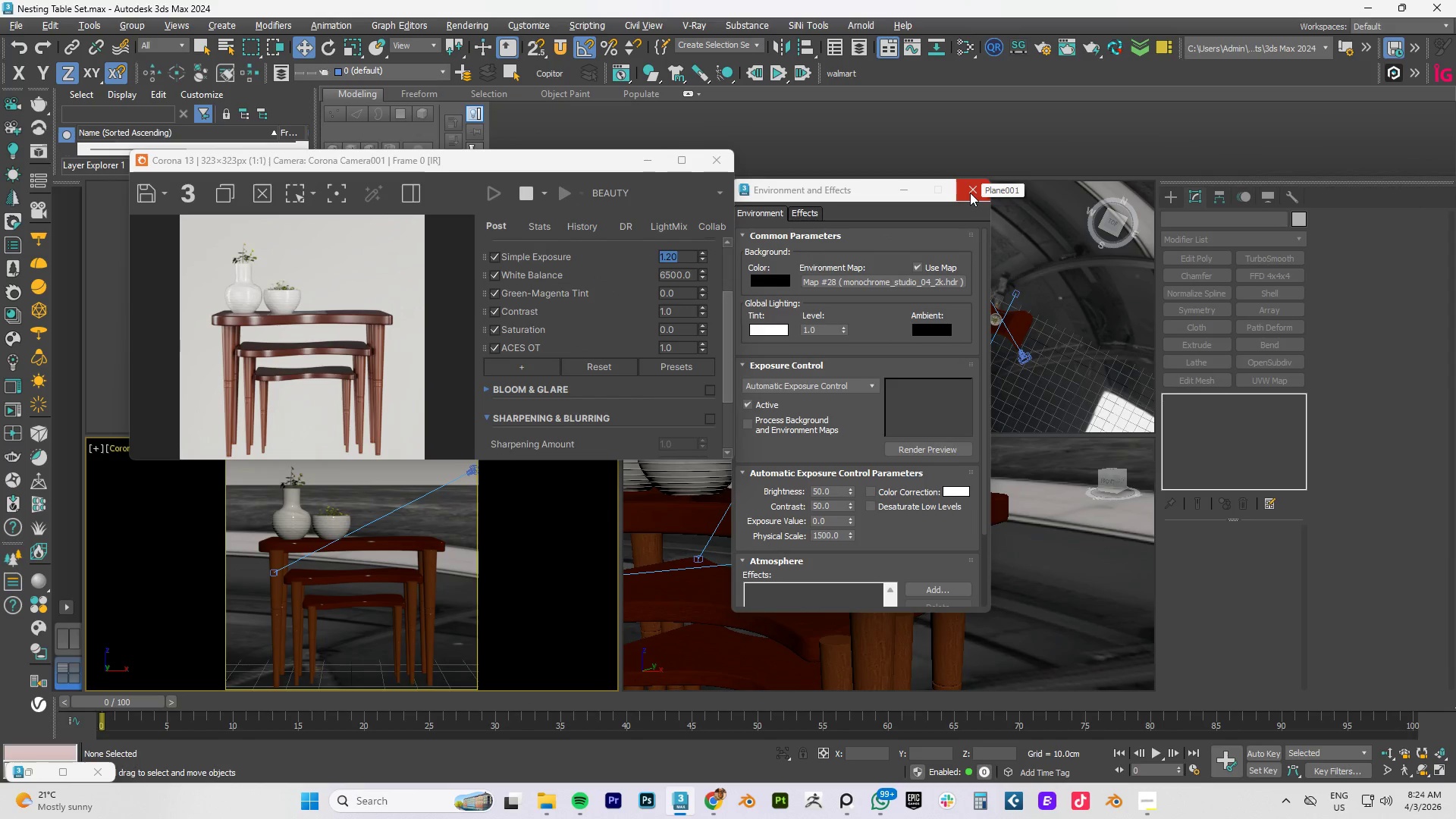 
scroll: coordinate [828, 513], scroll_direction: down, amount: 17.0
 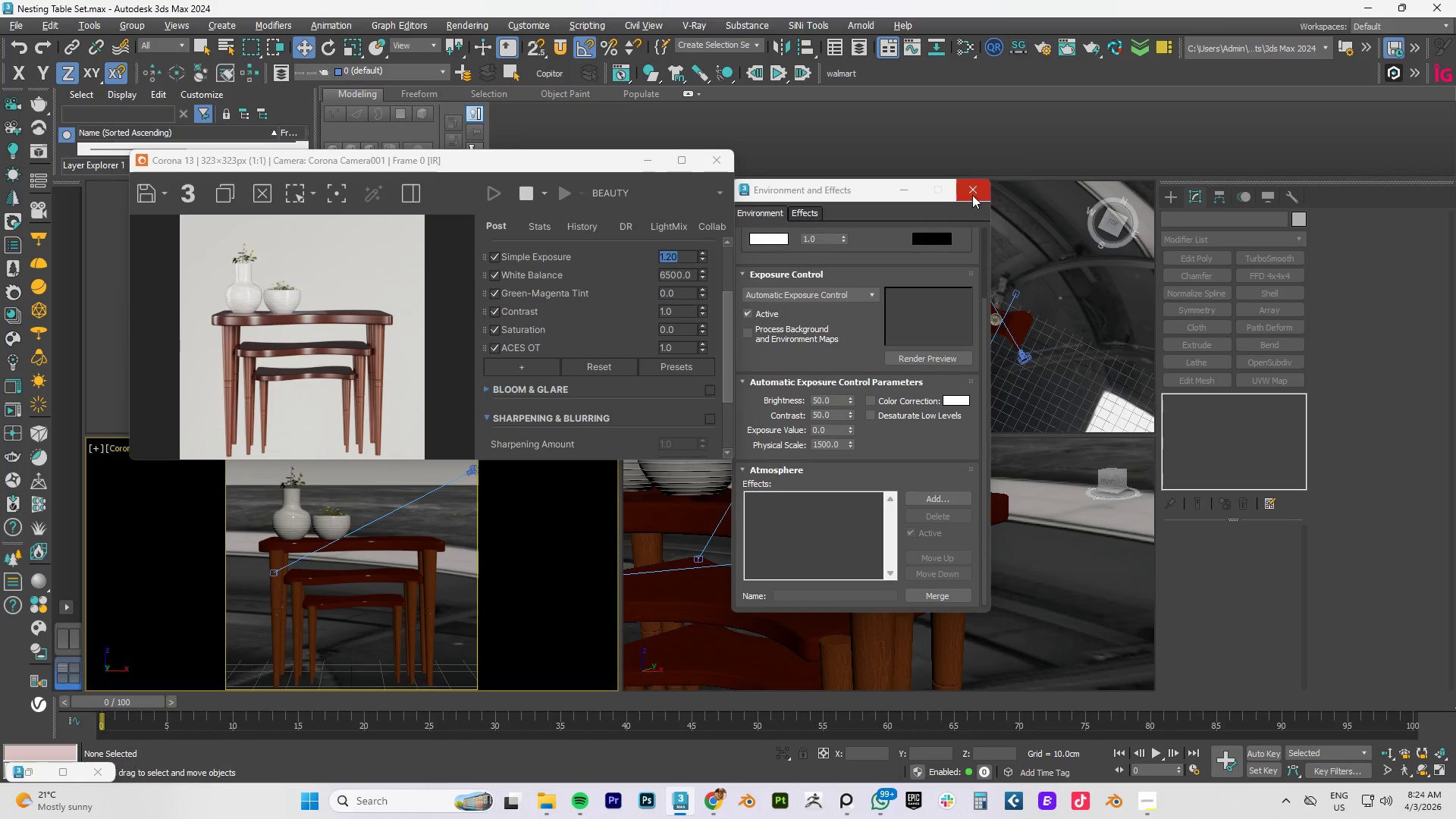 
left_click([972, 195])
 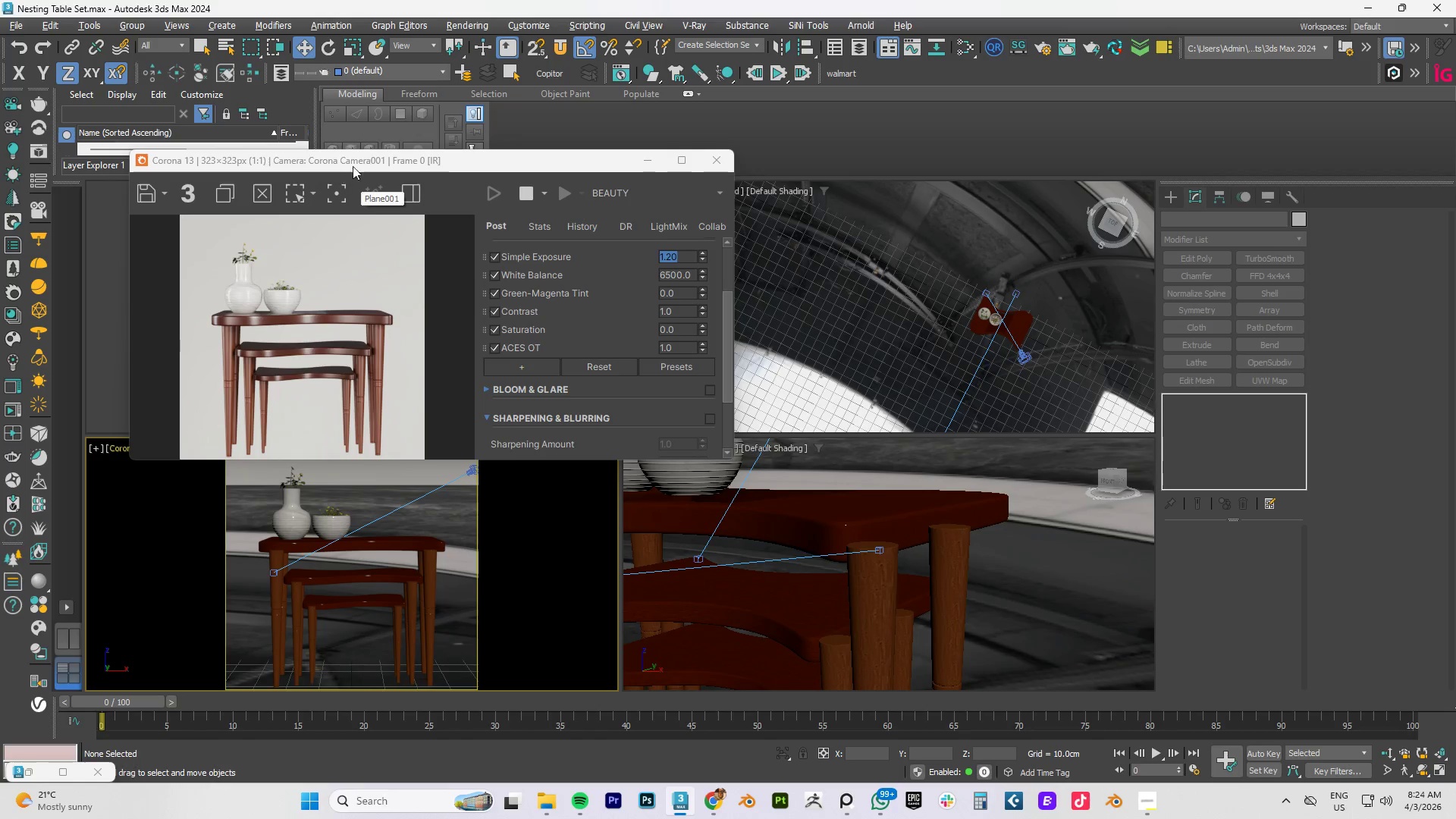 
left_click_drag(start_coordinate=[359, 162], to_coordinate=[295, 228])
 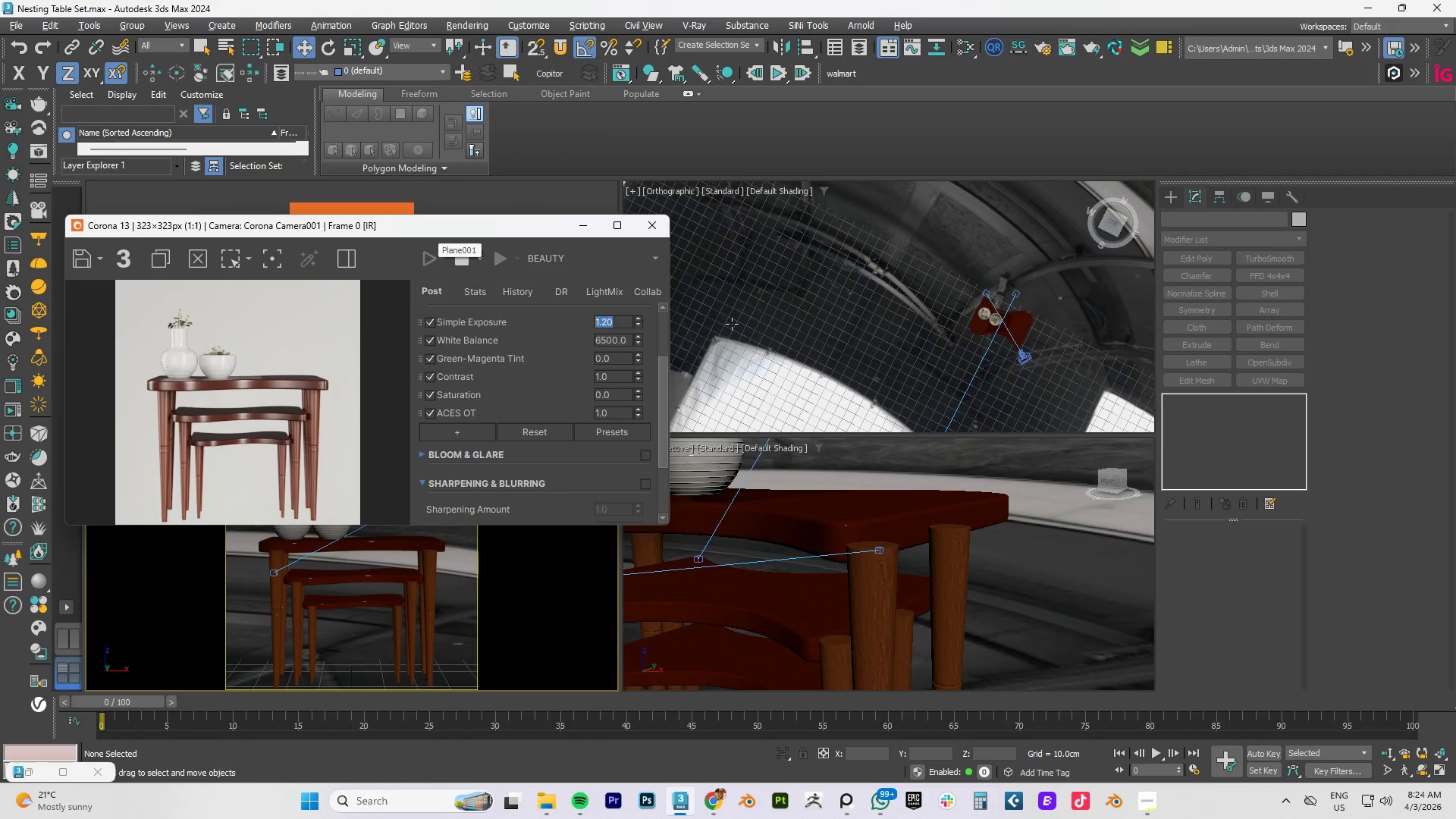 
left_click([732, 324])
 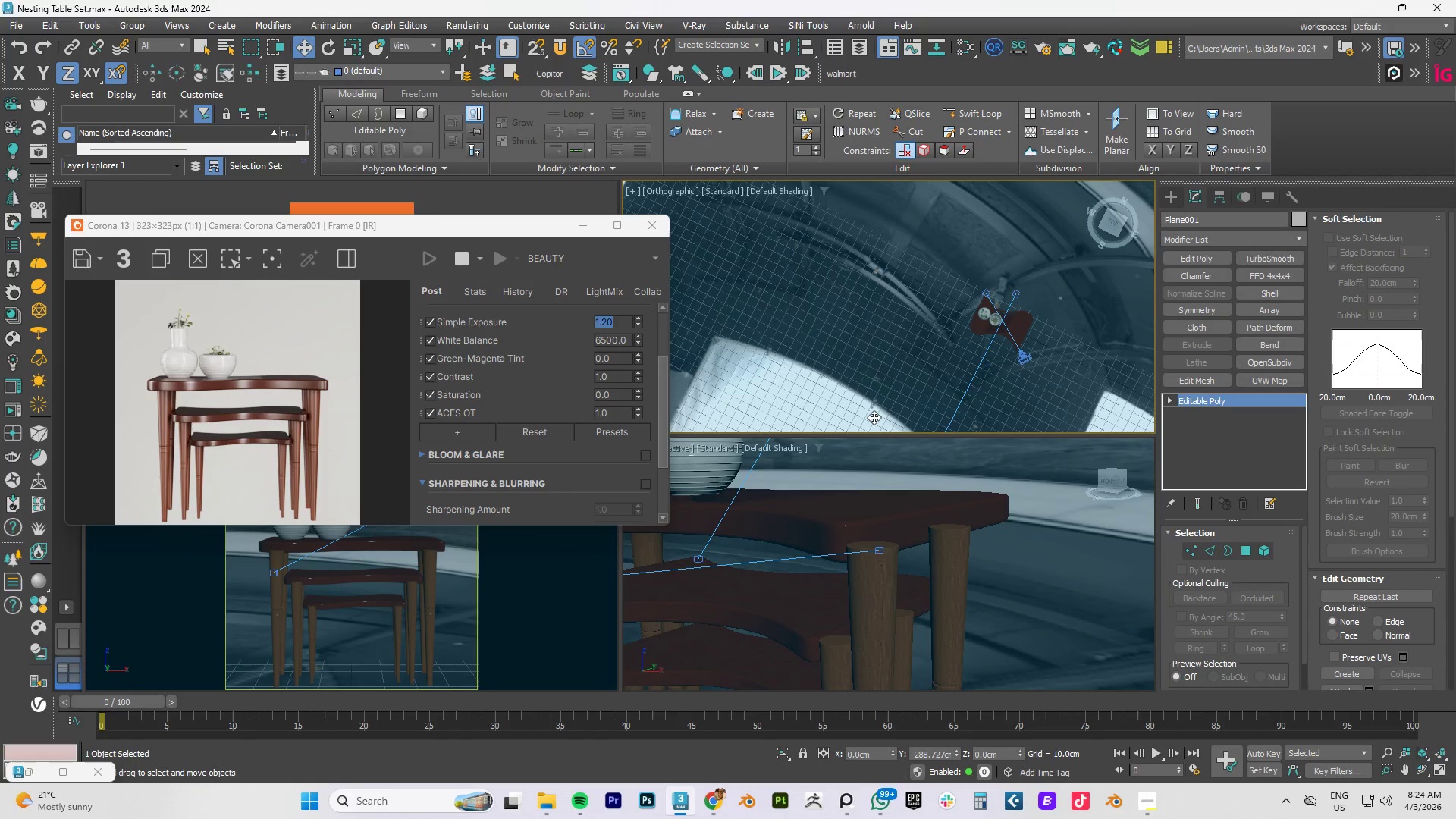 
key(Shift+L)
 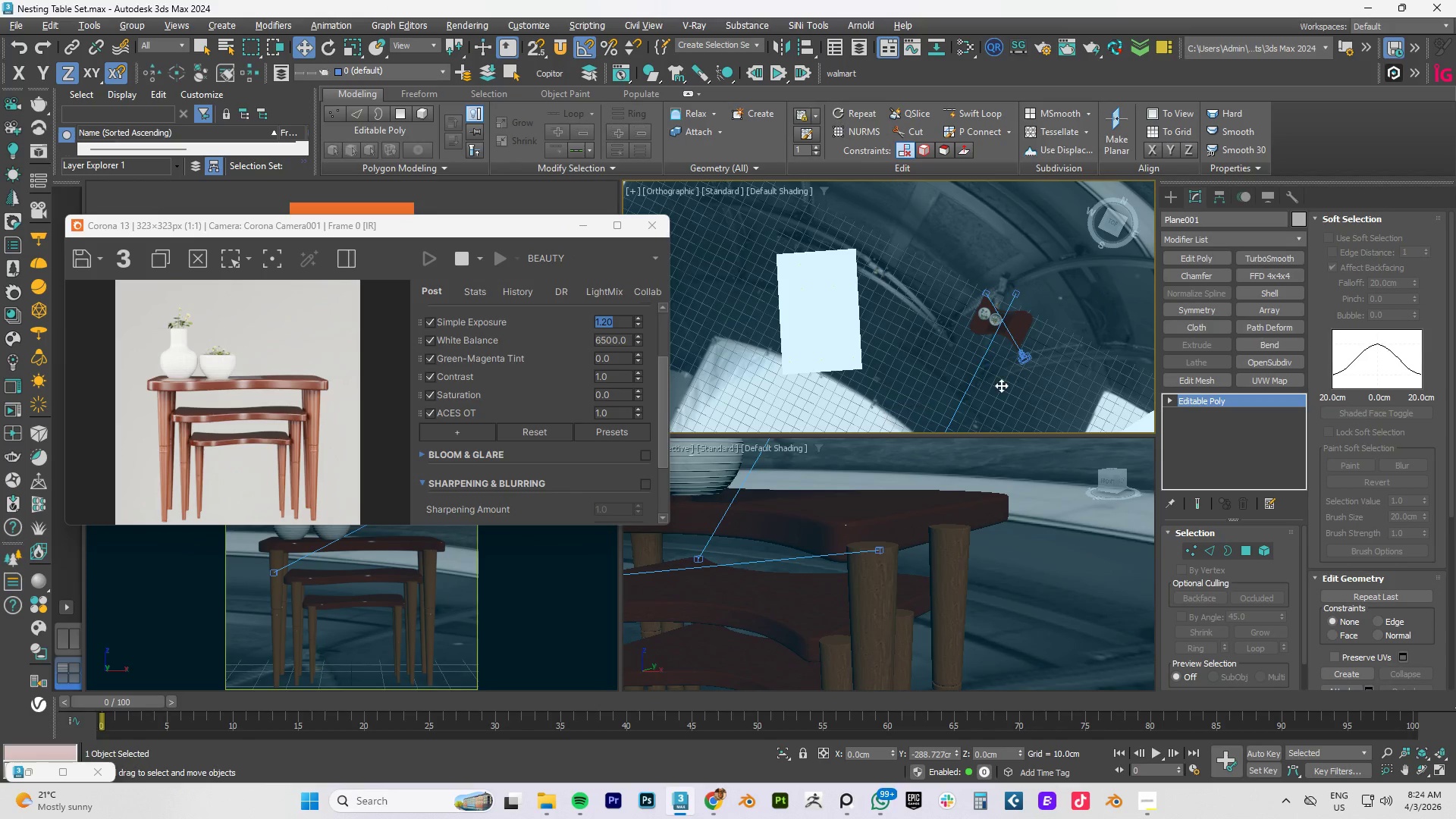 
scroll: coordinate [918, 371], scroll_direction: down, amount: 5.0
 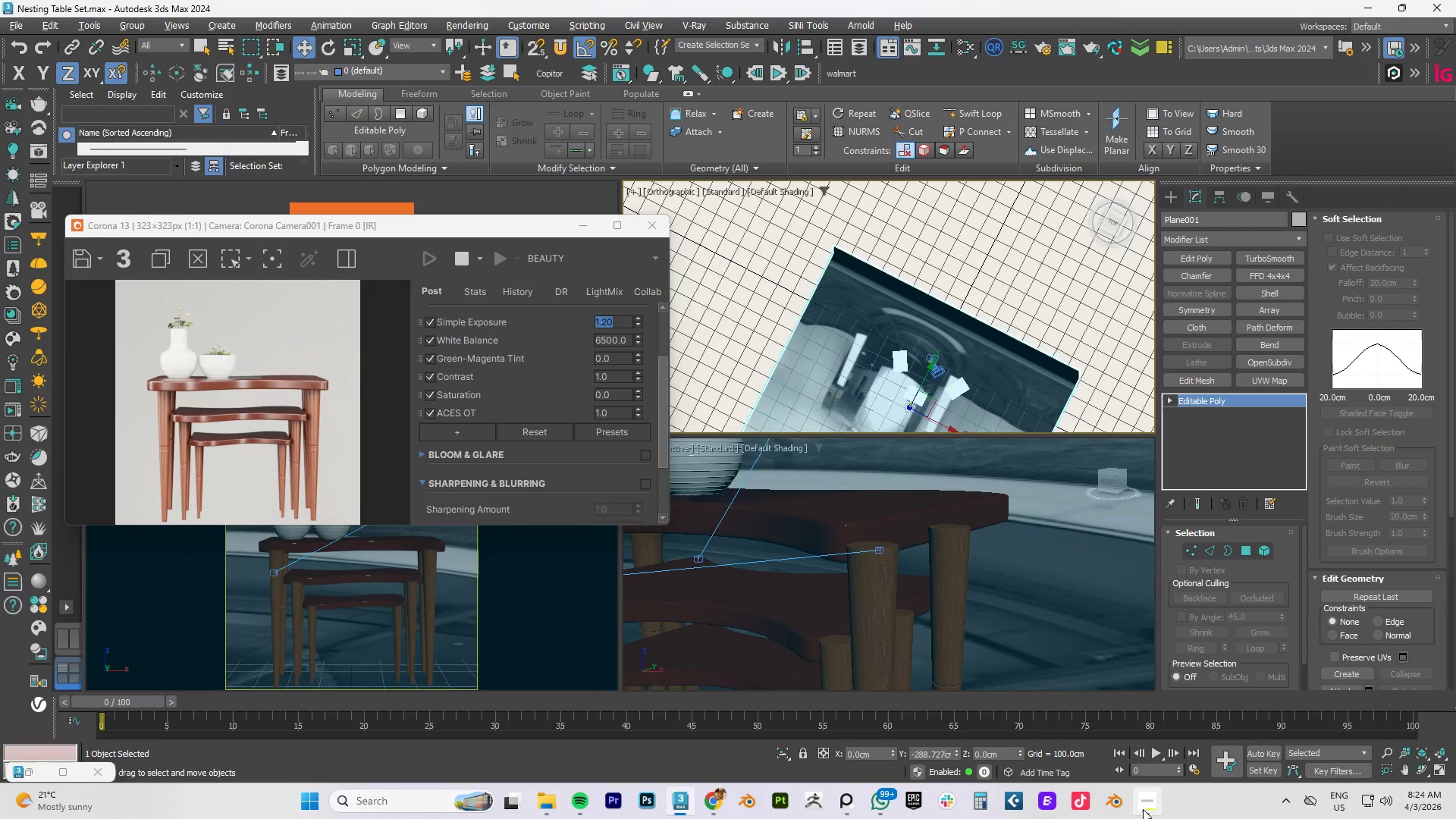 
left_click([1143, 809])